 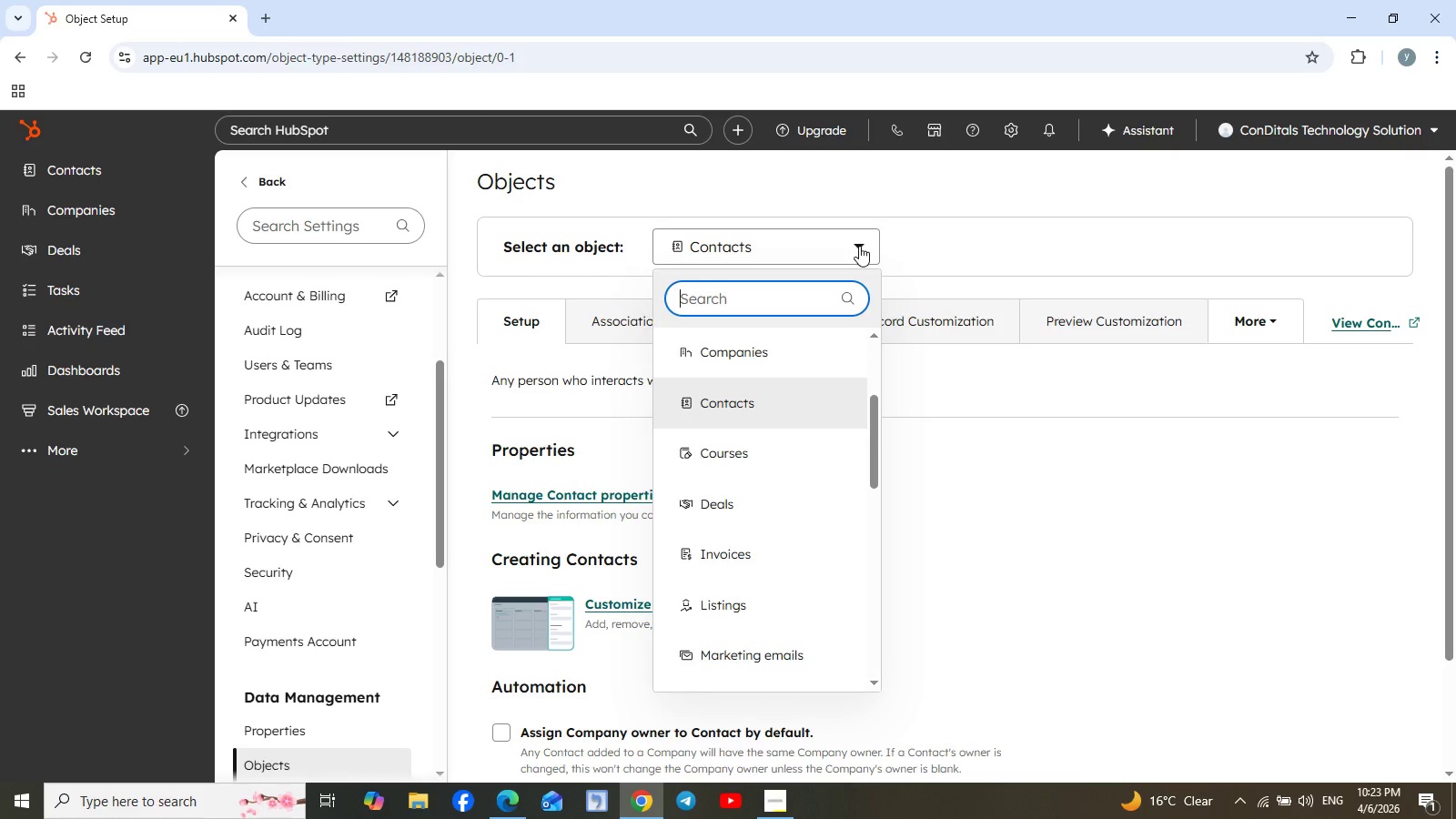 
left_click([729, 512])
 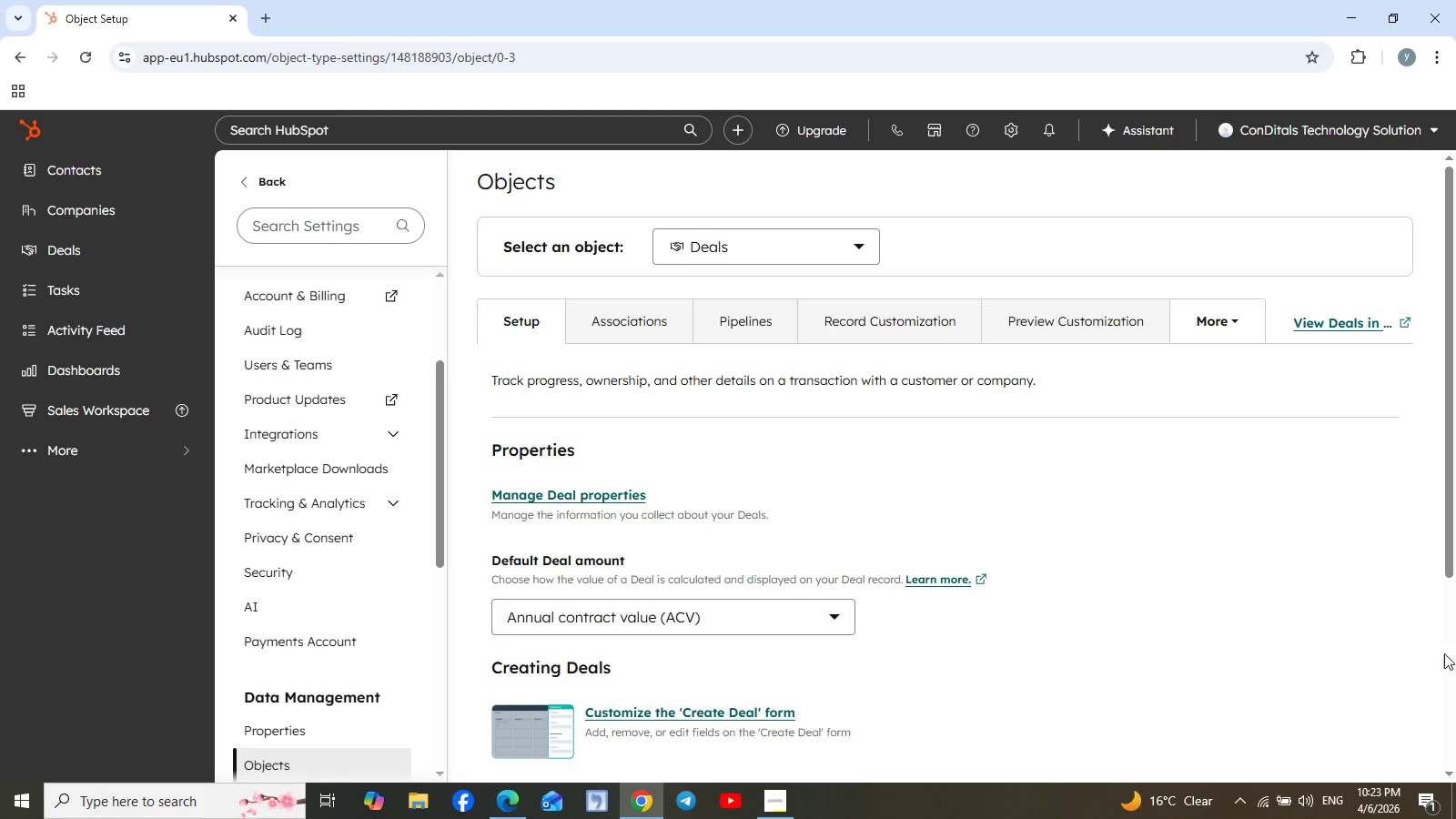 
wait(15.12)
 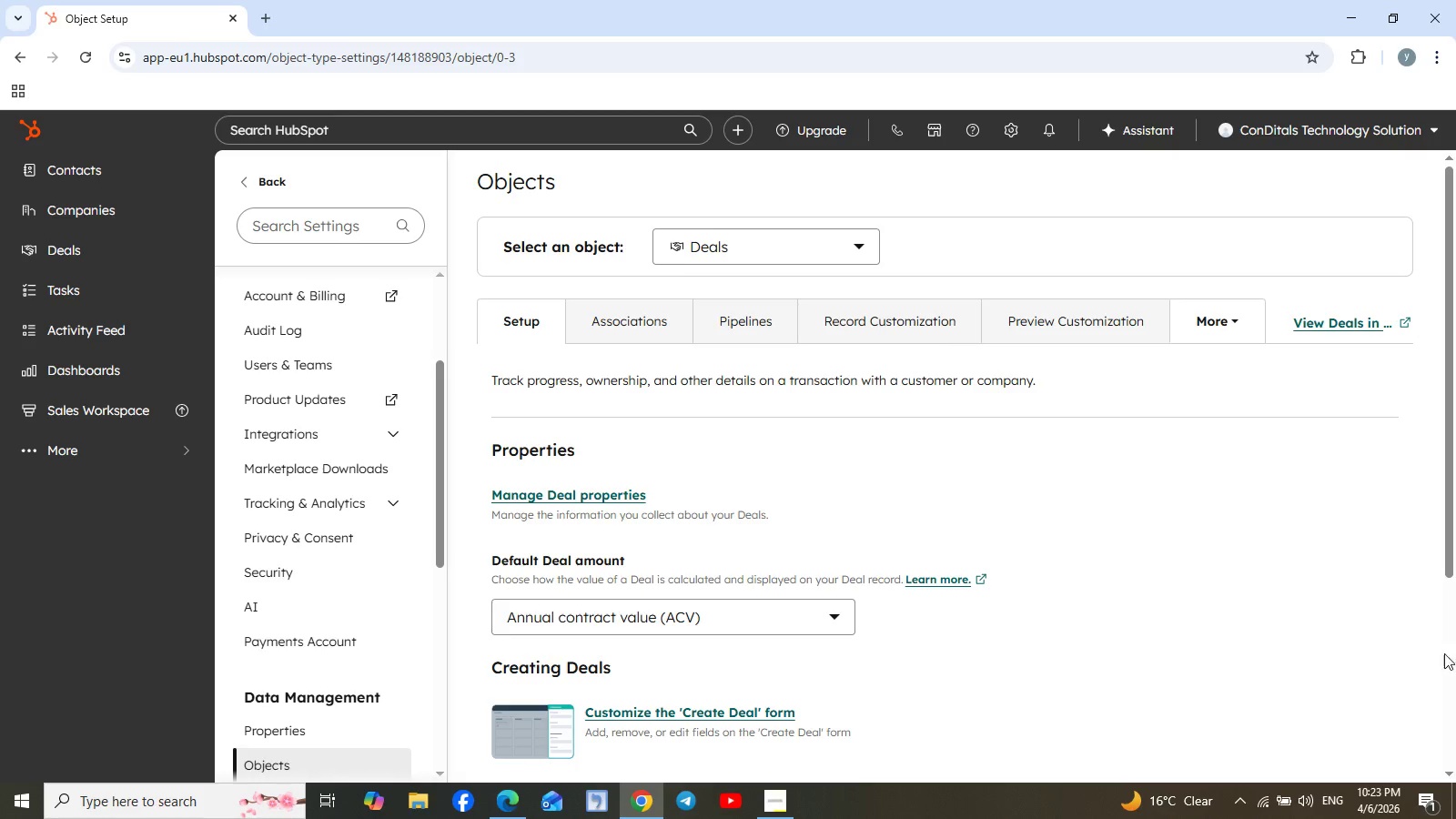 
scroll: coordinate [1080, 521], scroll_direction: none, amount: 0.0
 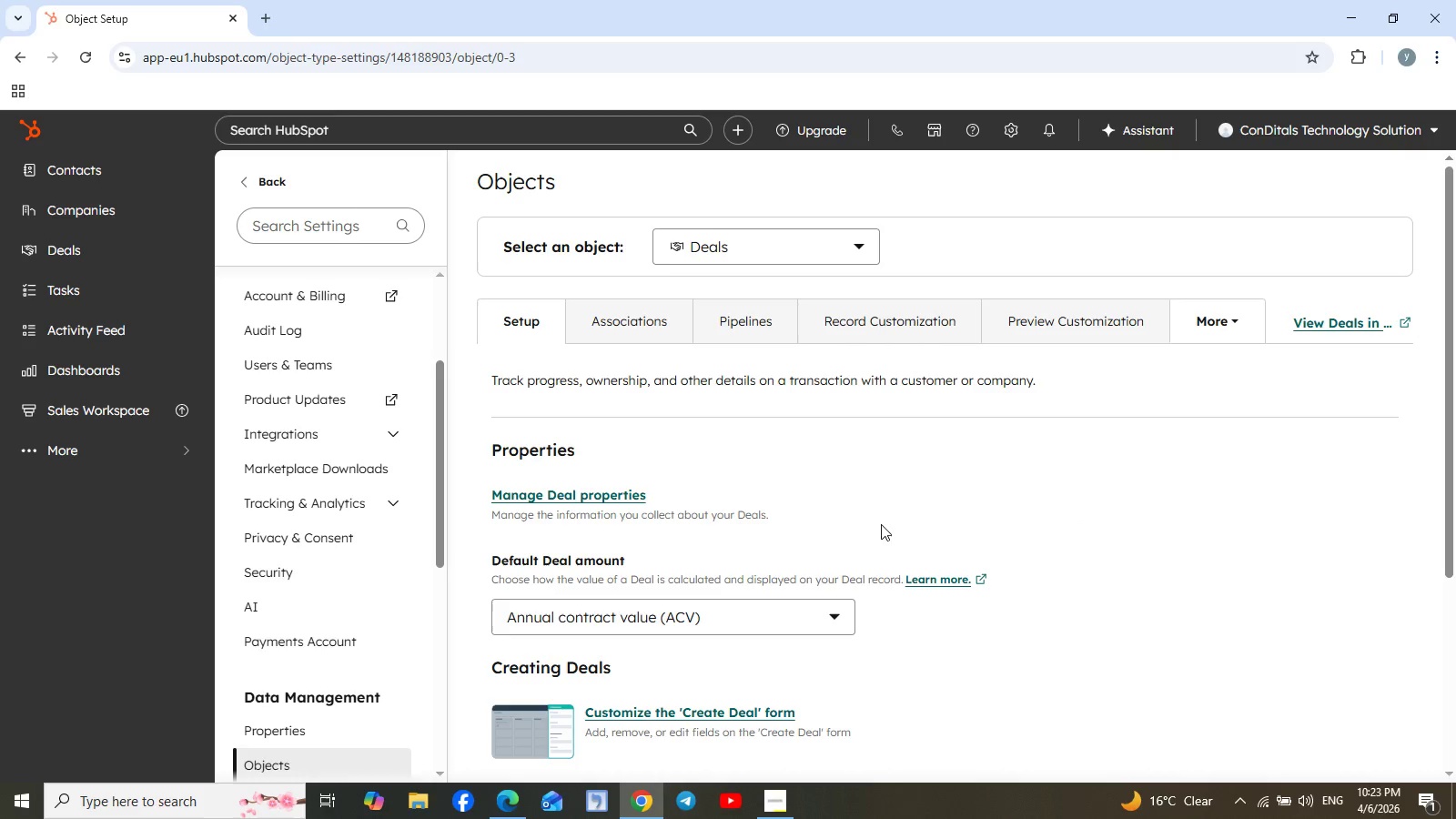 
wait(5.71)
 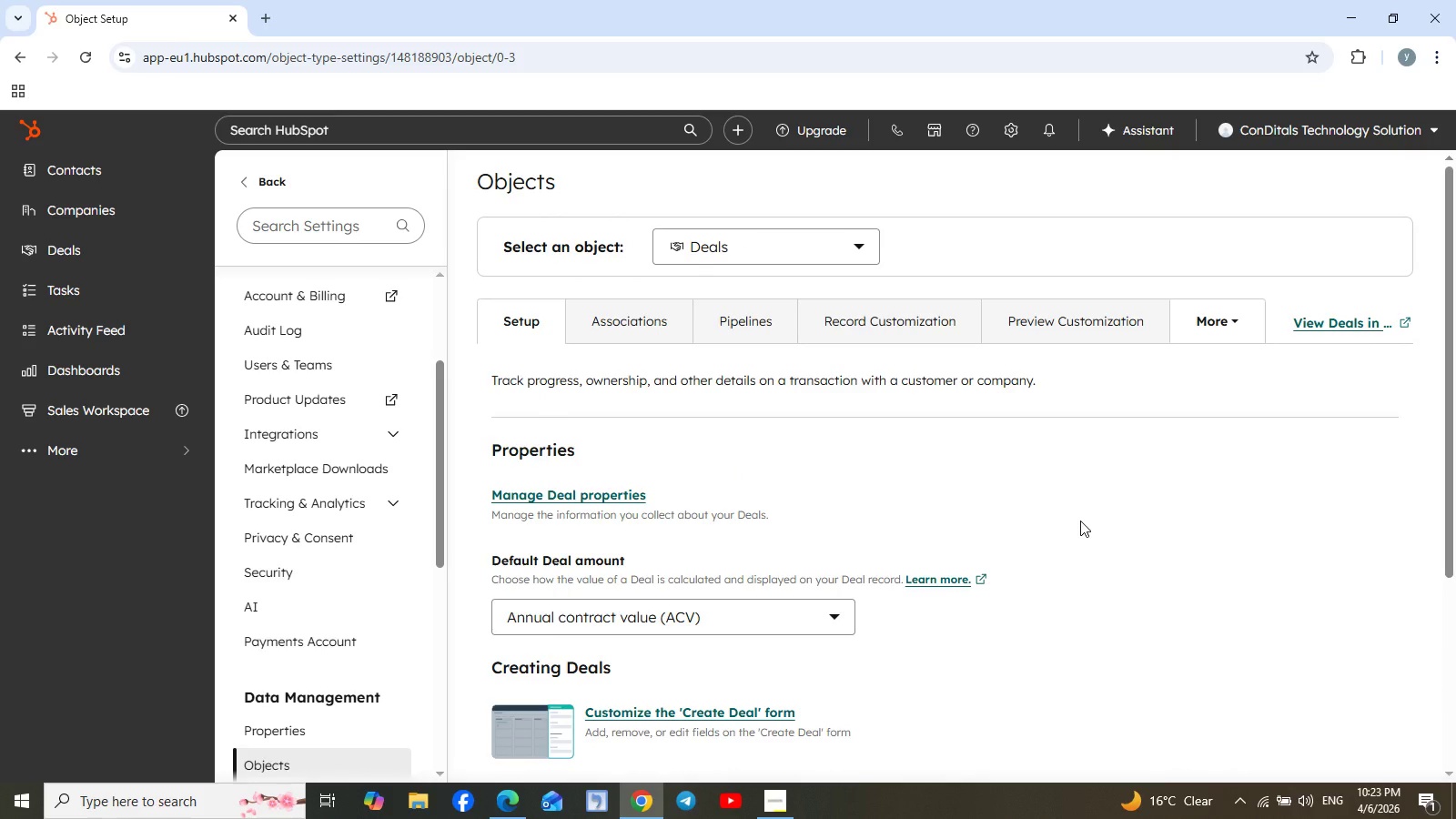 
left_click_drag(start_coordinate=[767, 329], to_coordinate=[769, 335])
 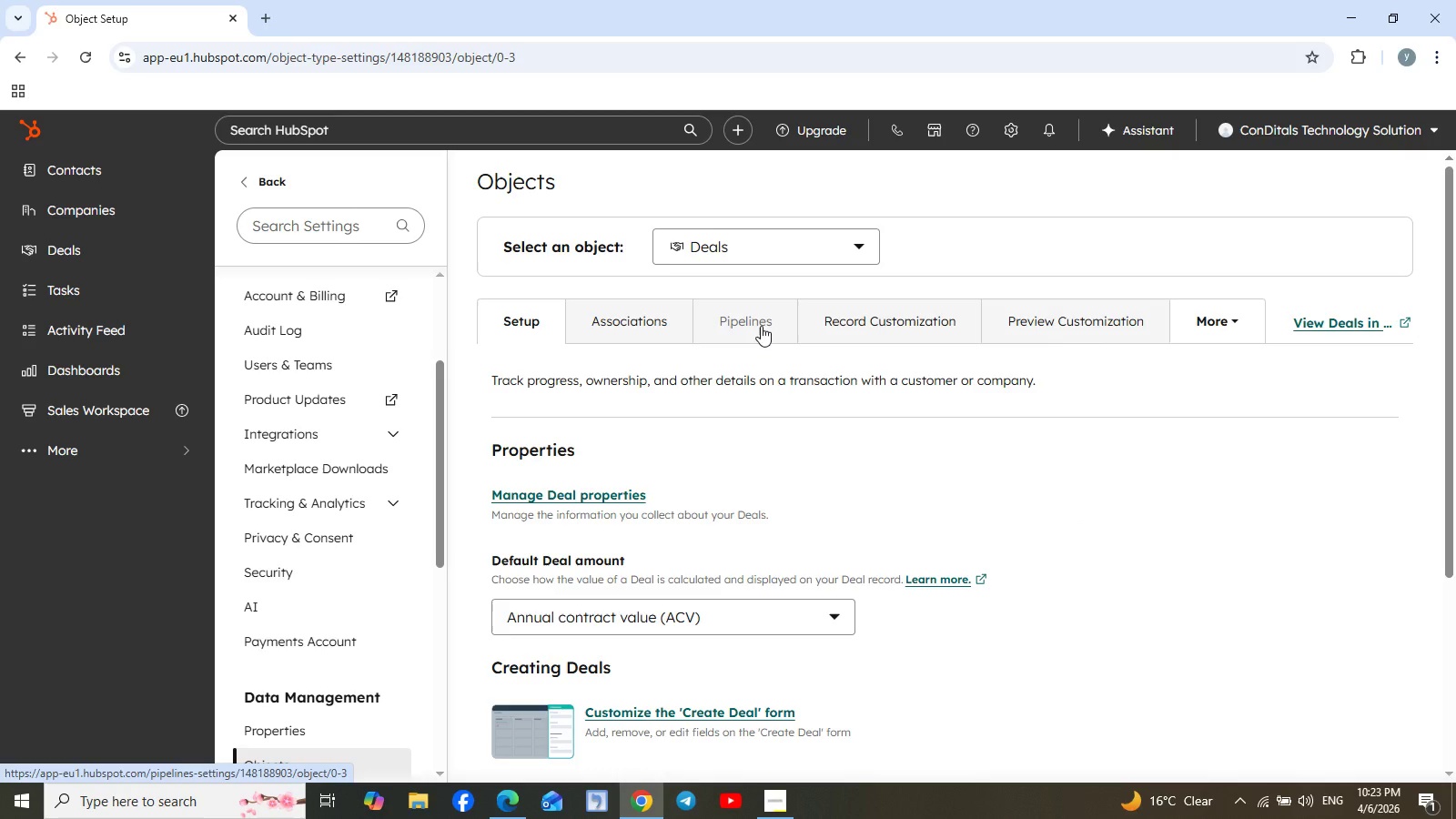 
left_click([762, 326])
 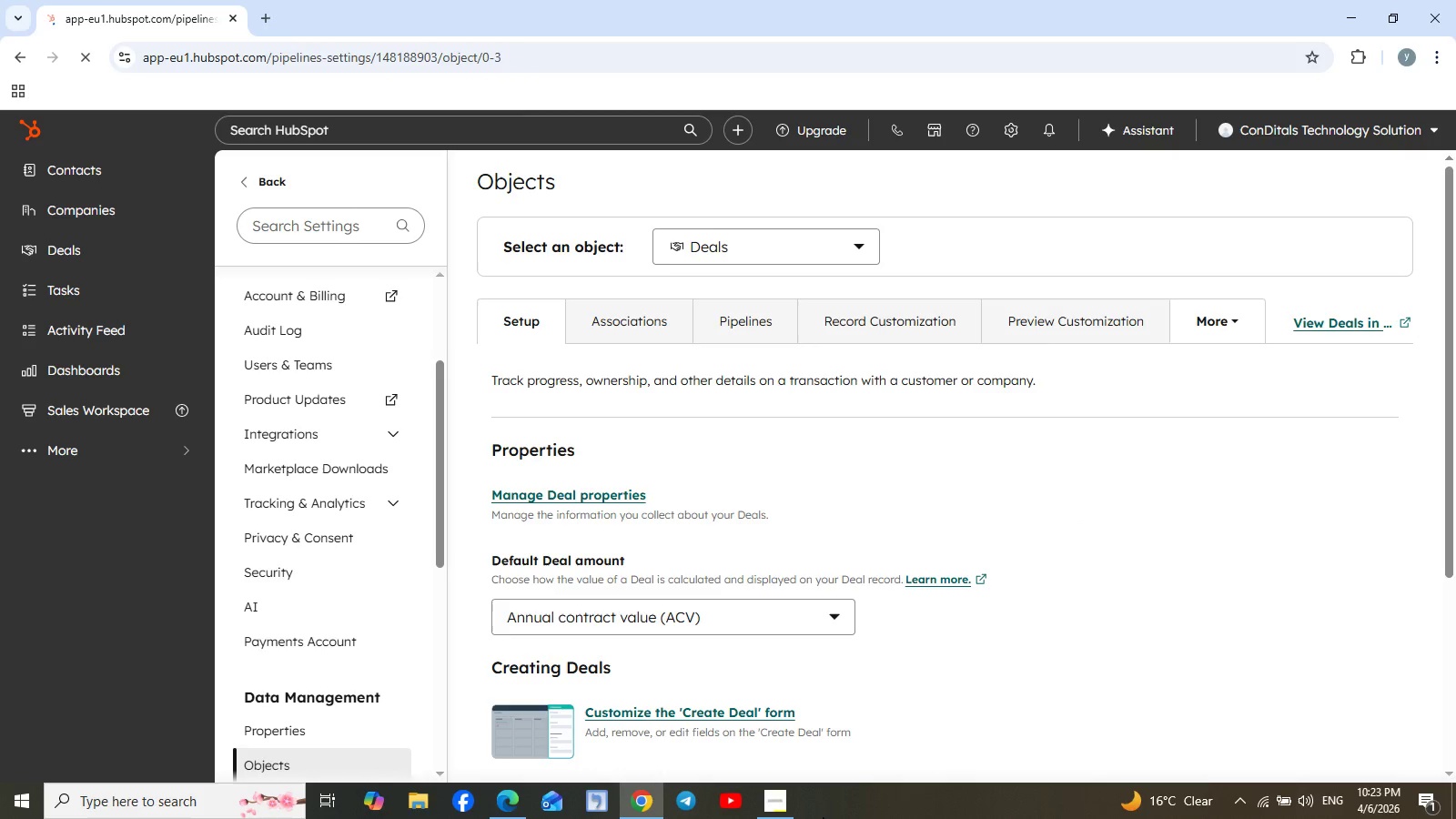 
wait(7.38)
 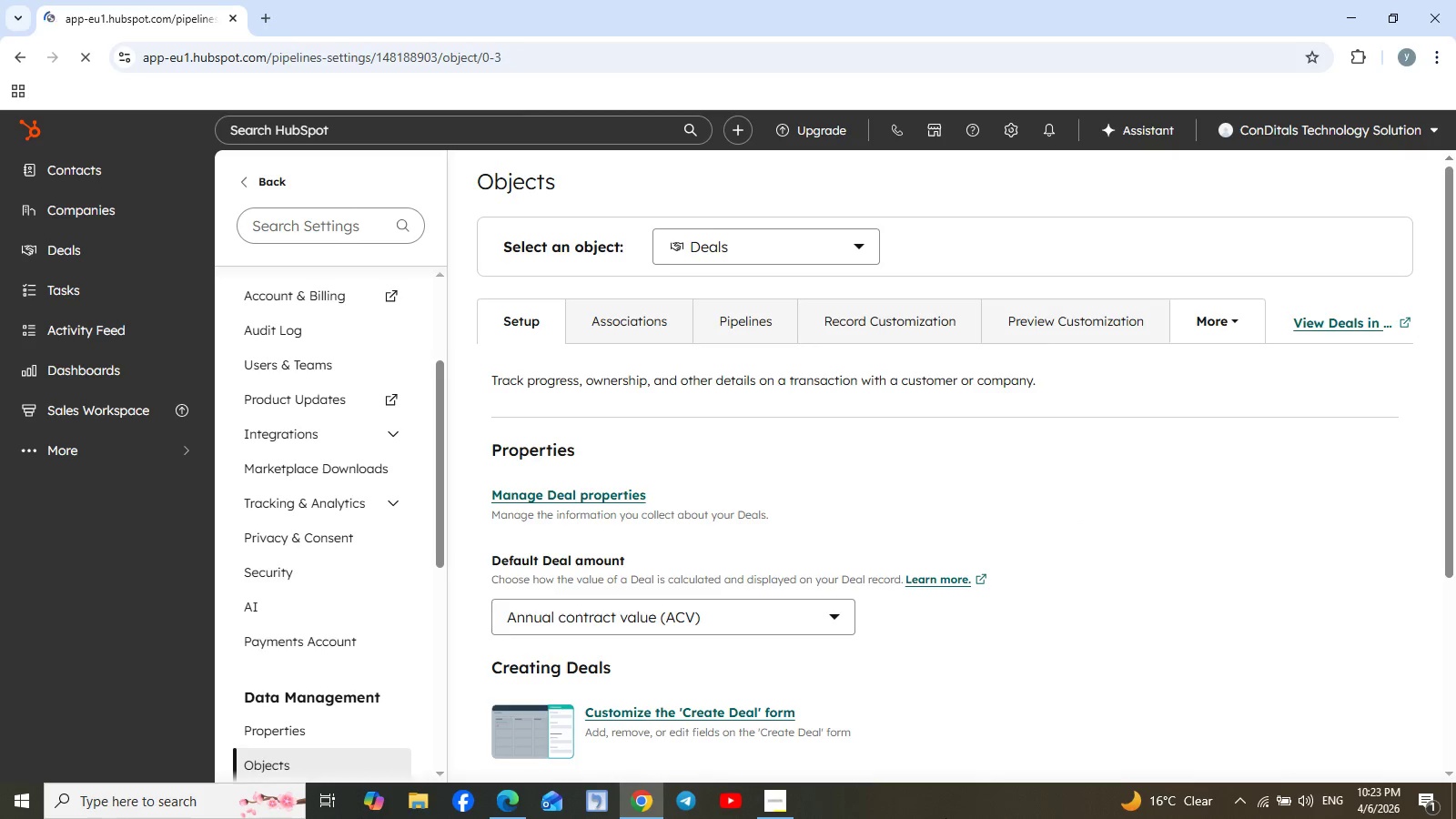 
mouse_move([771, 788])
 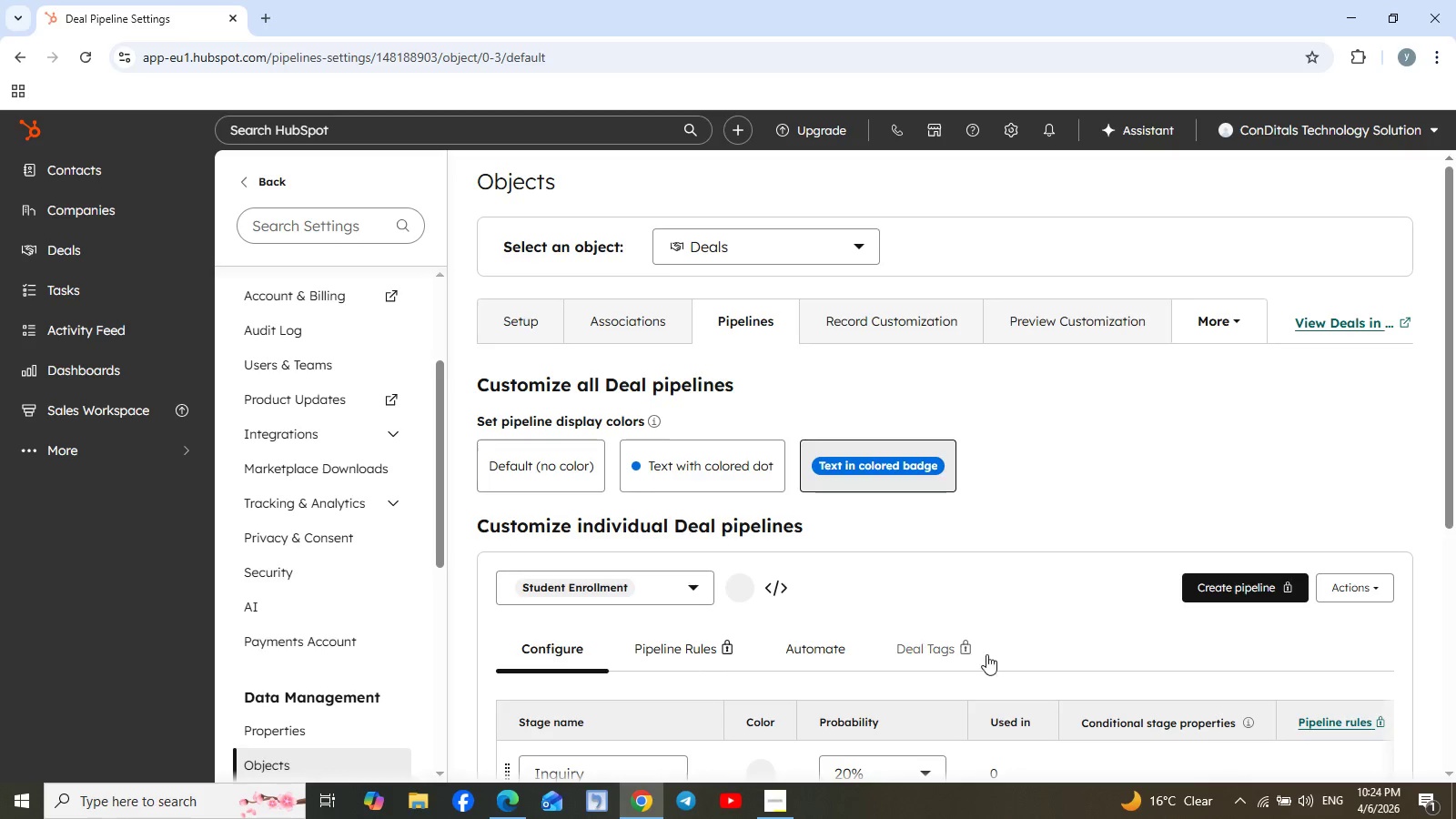 
wait(18.93)
 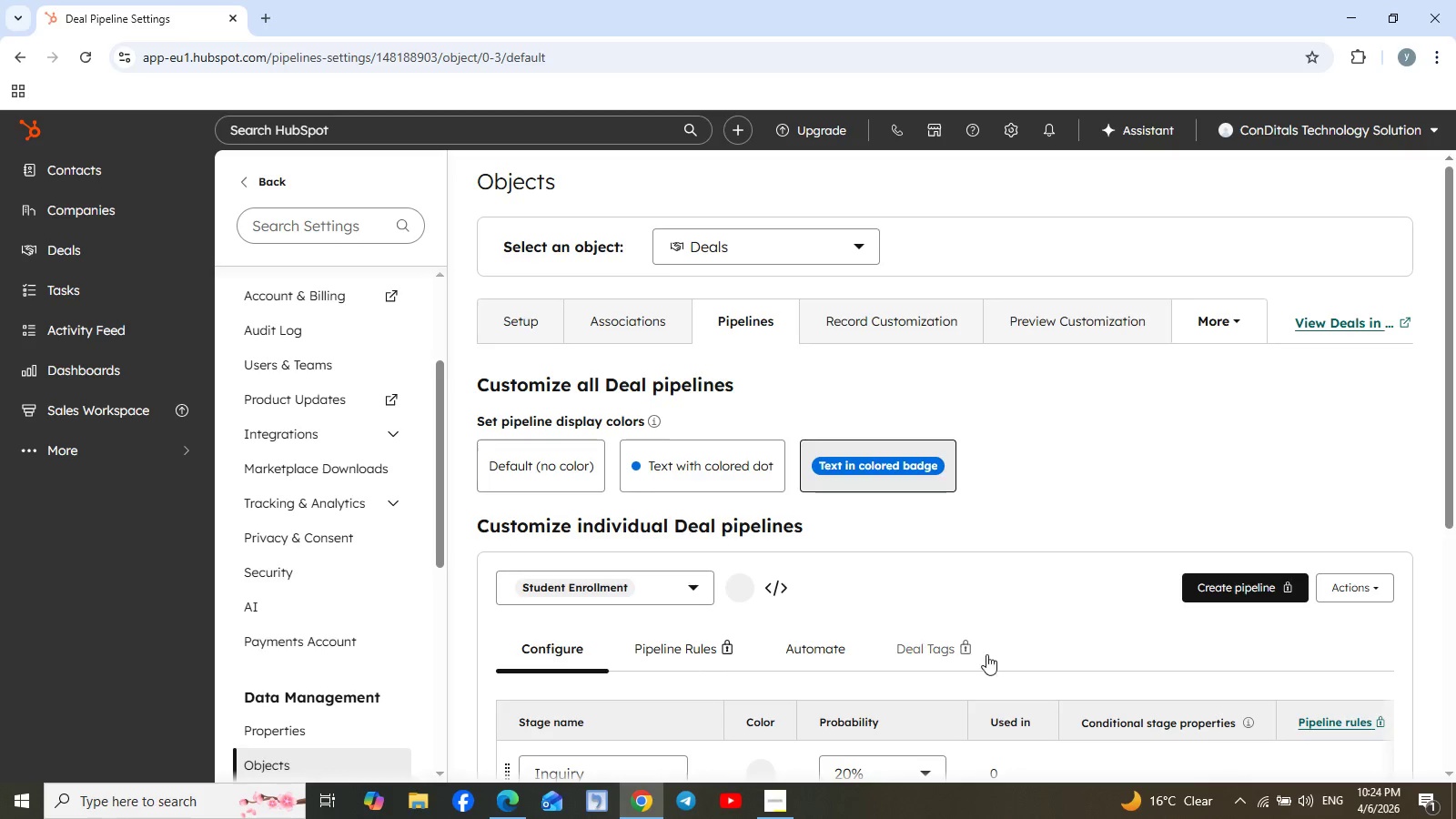 
scroll: coordinate [831, 577], scroll_direction: down, amount: 1.0
 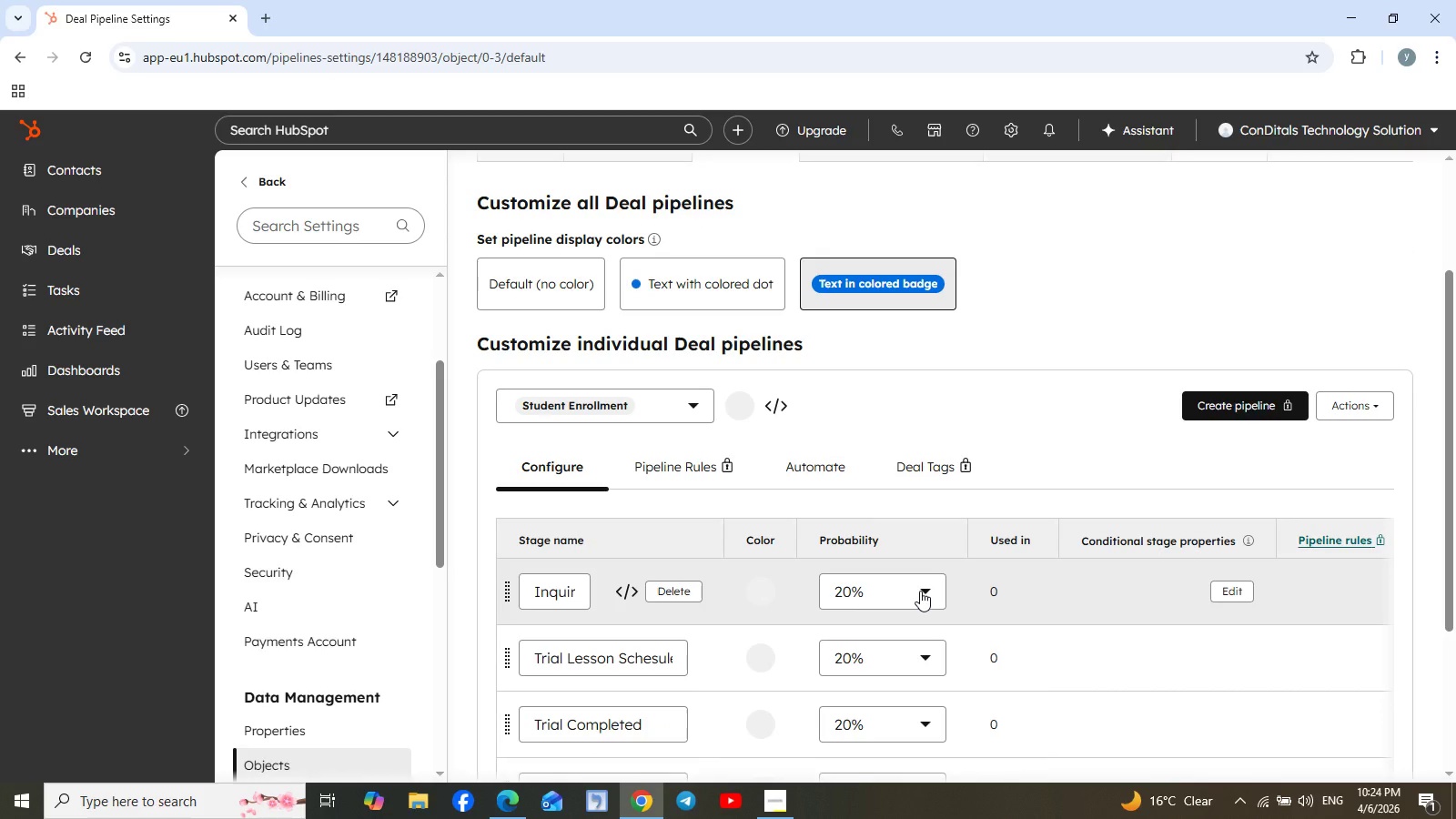 
left_click([920, 591])
 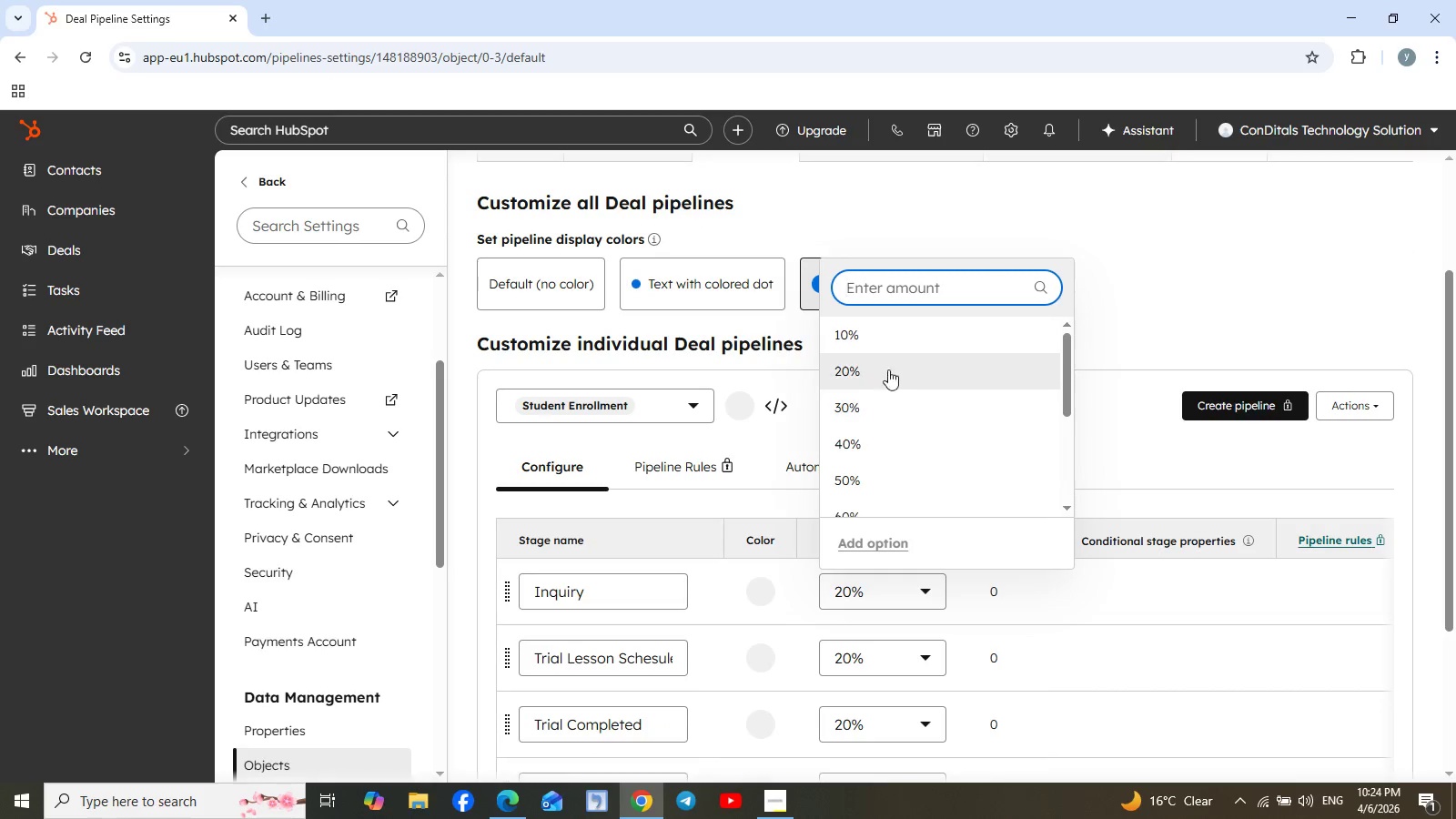 
left_click([881, 339])
 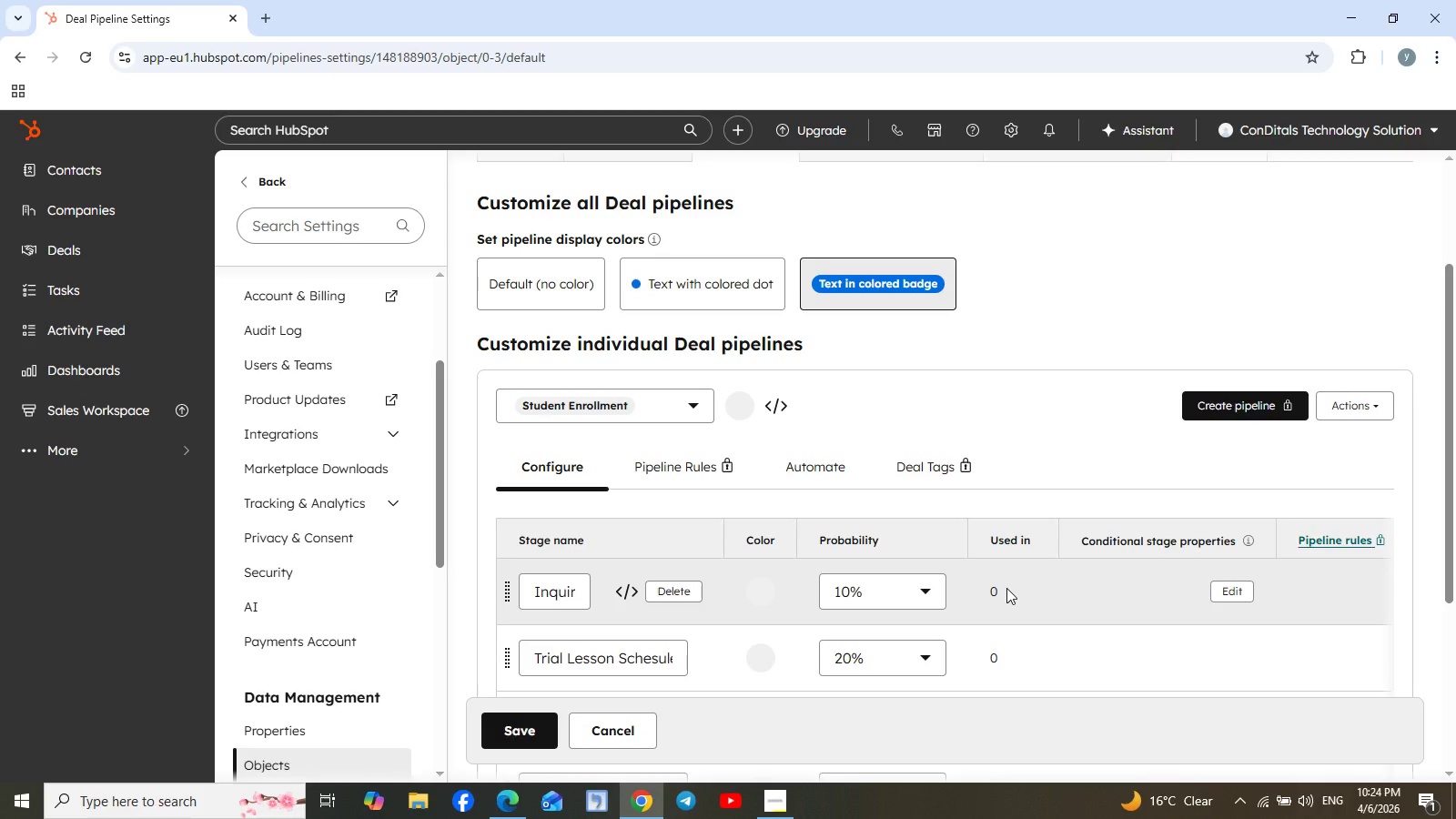 
scroll: coordinate [1006, 588], scroll_direction: down, amount: 1.0
 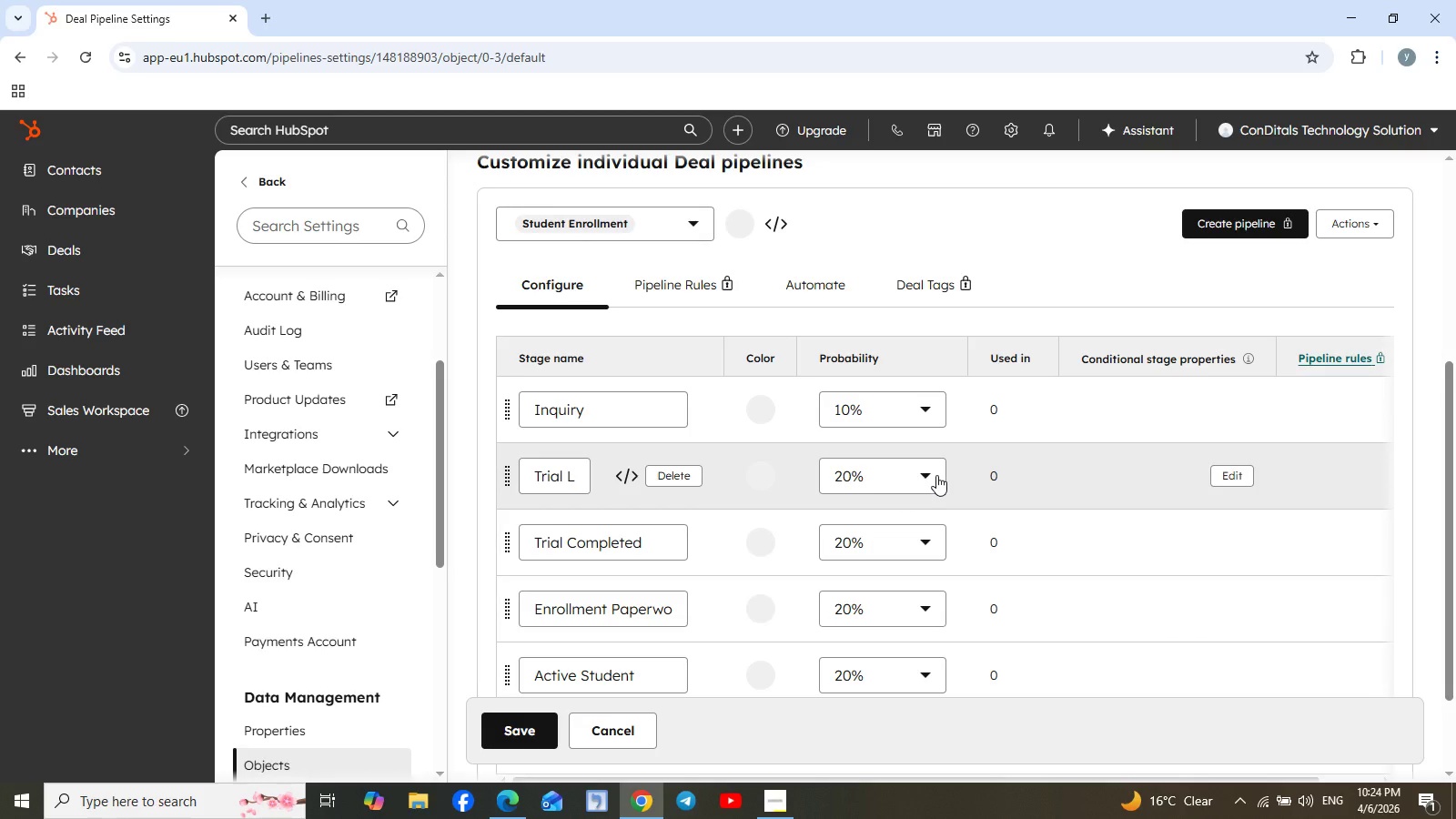 
wait(6.7)
 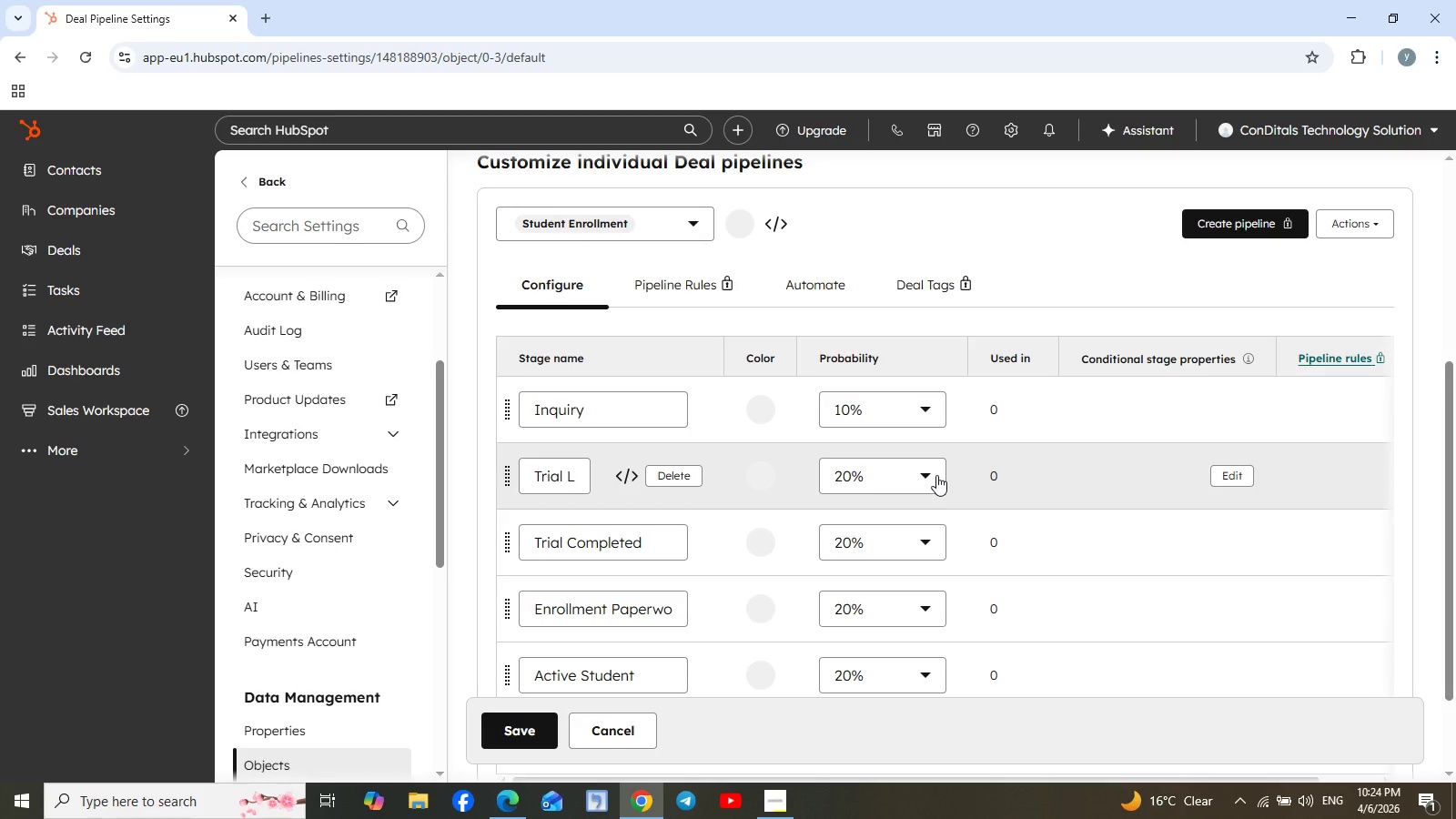 
left_click([927, 545])
 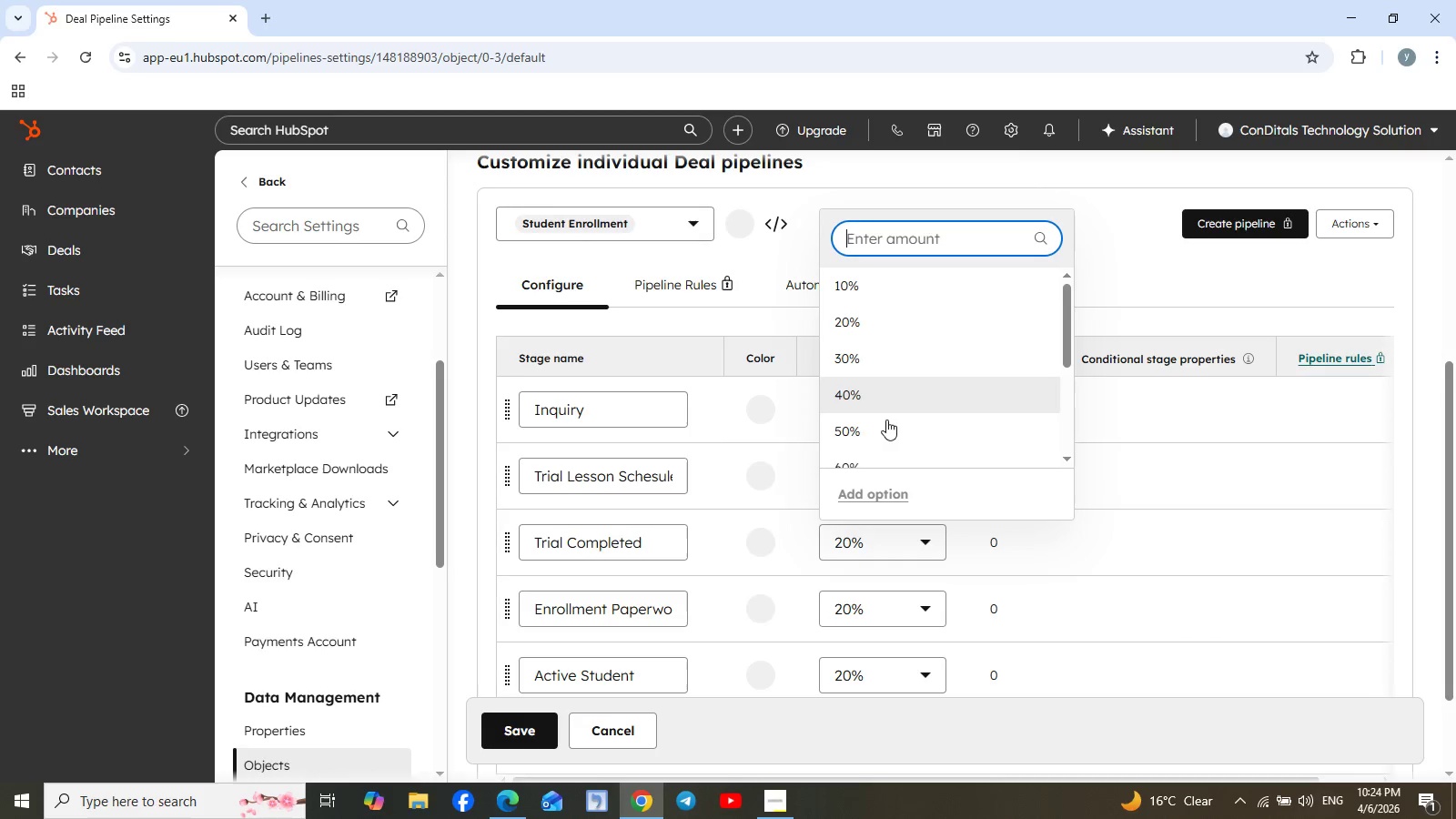 
left_click([886, 430])
 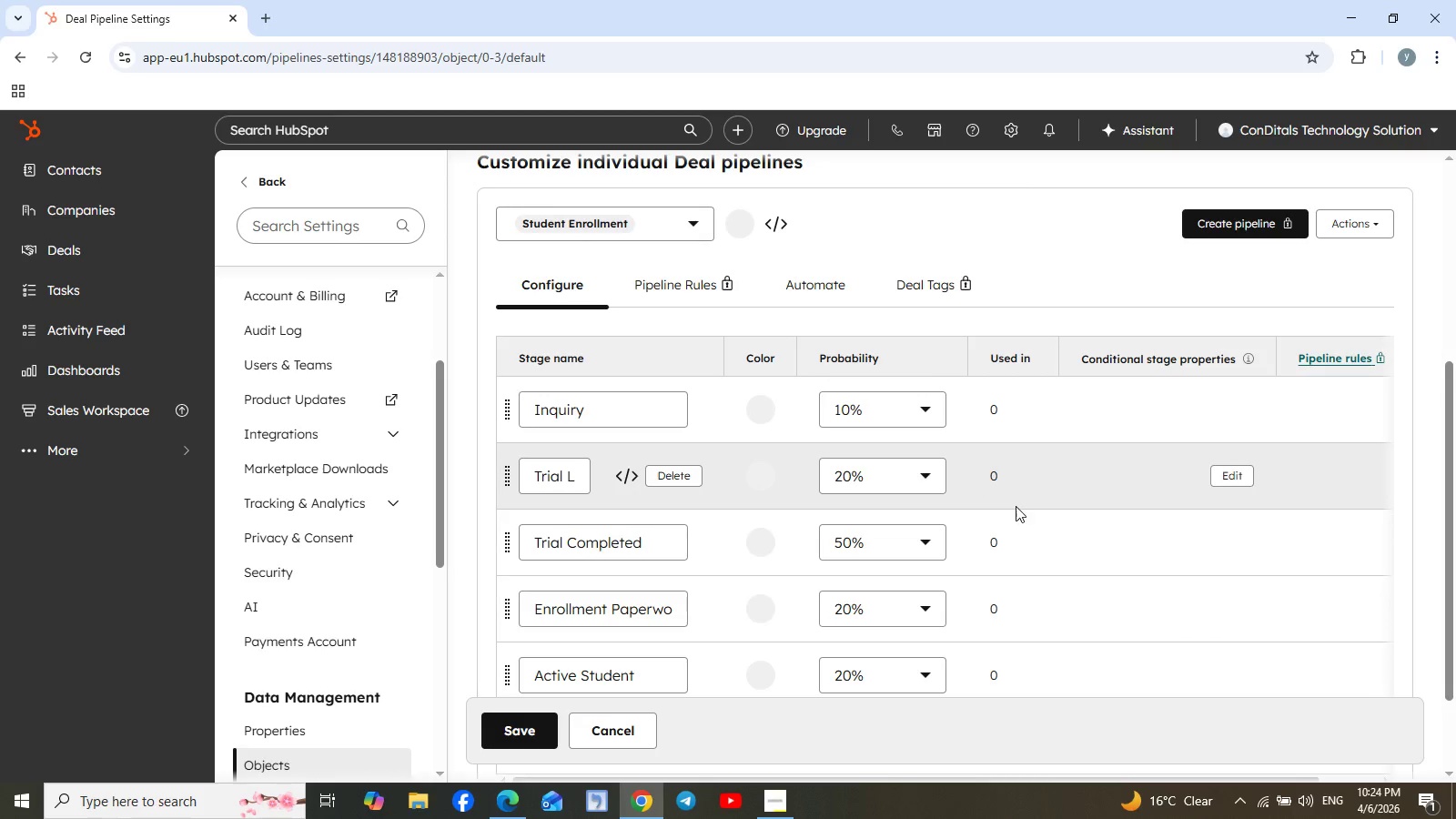 
scroll: coordinate [1020, 511], scroll_direction: down, amount: 1.0
 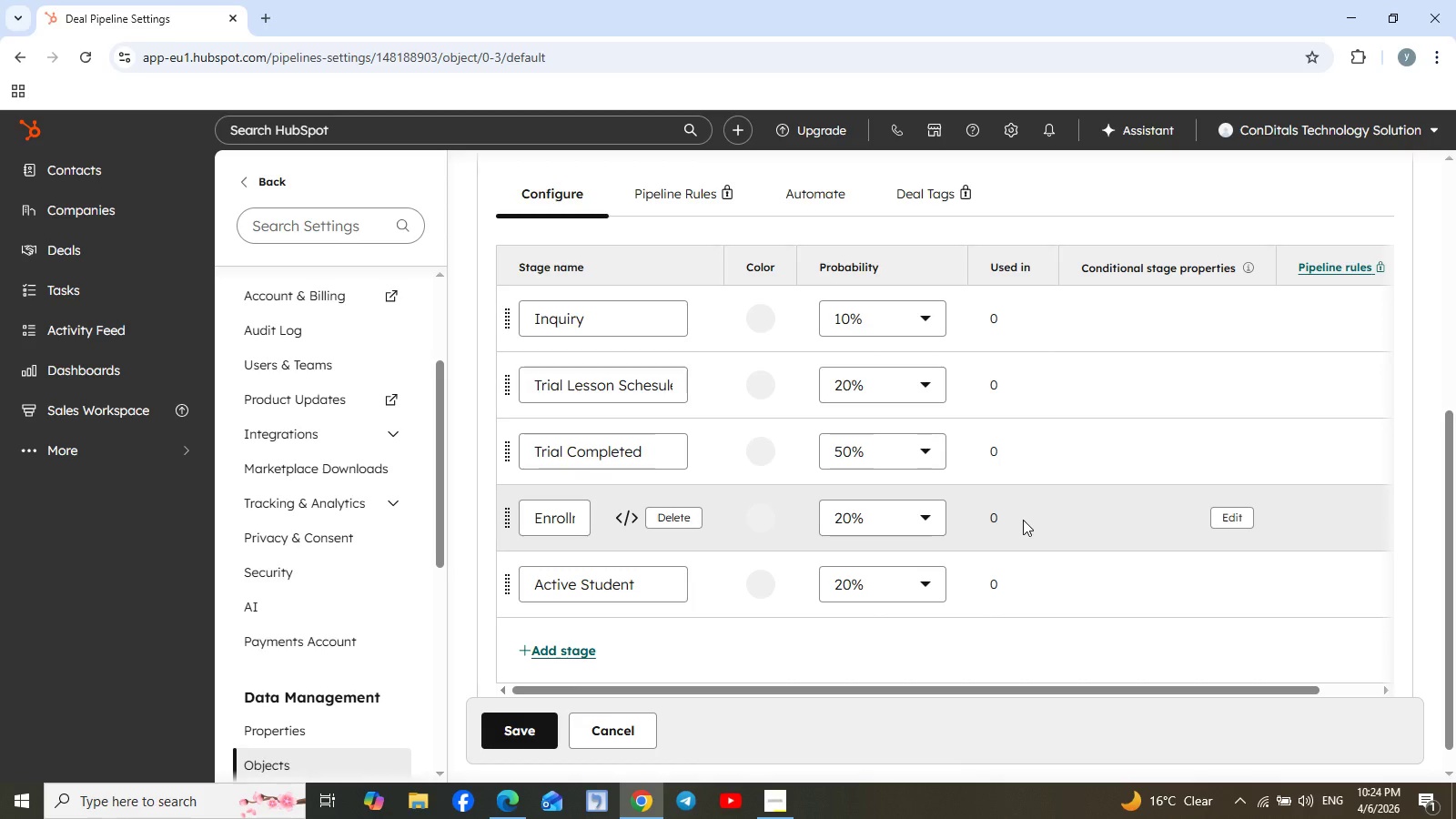 
wait(16.41)
 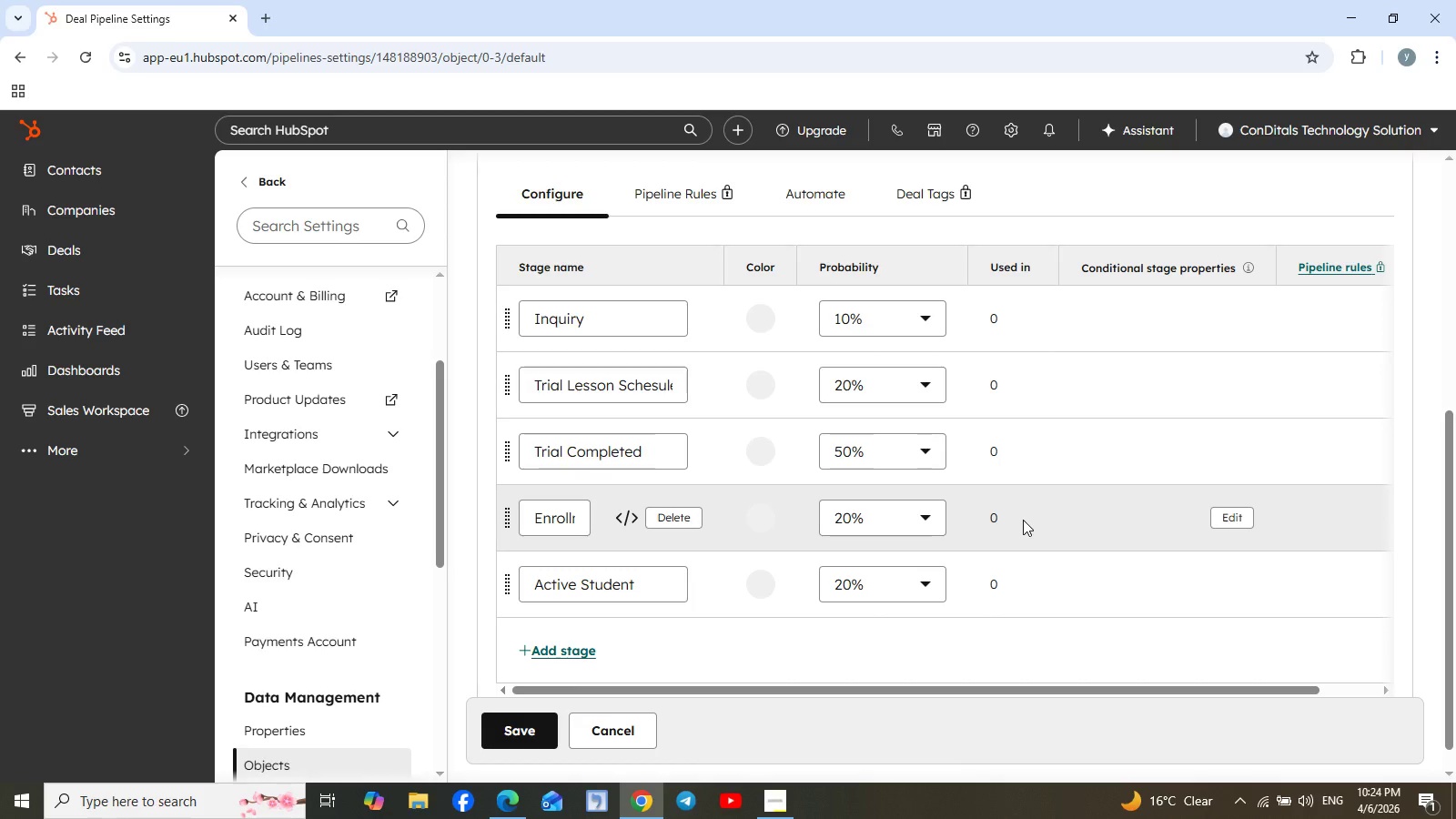 
mouse_move([931, 510])
 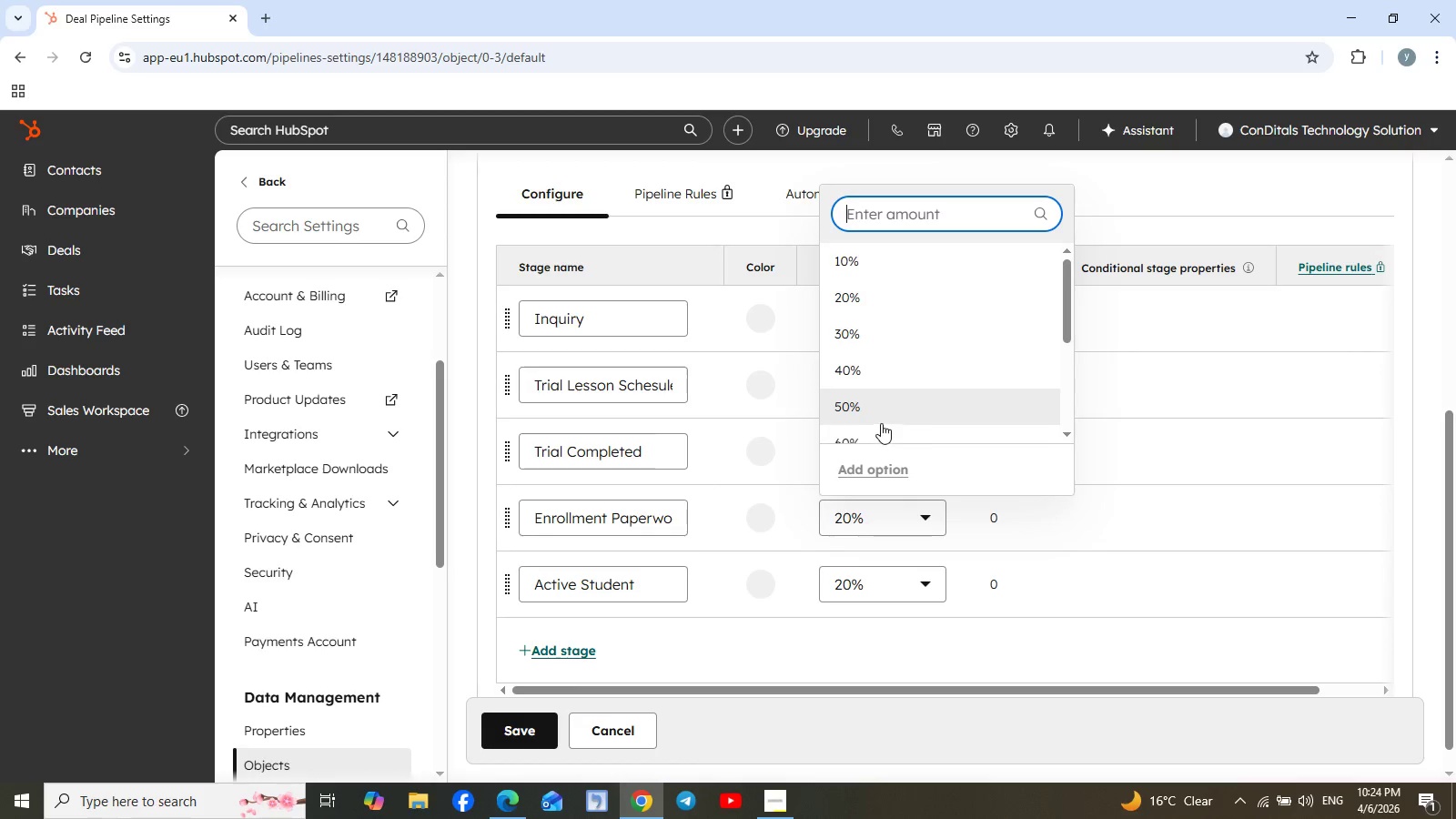 
scroll: coordinate [924, 416], scroll_direction: down, amount: 2.0
 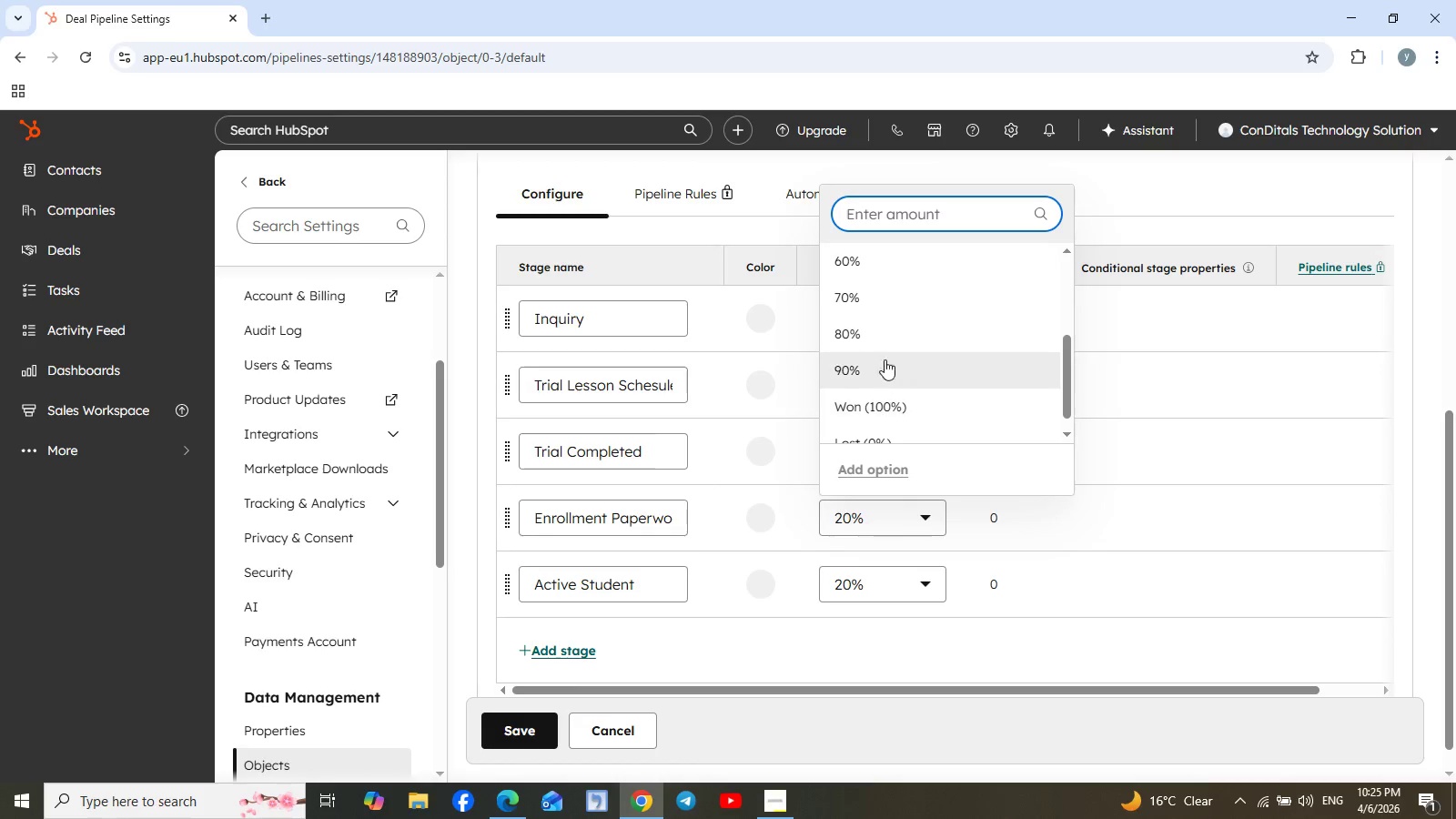 
left_click([885, 346])
 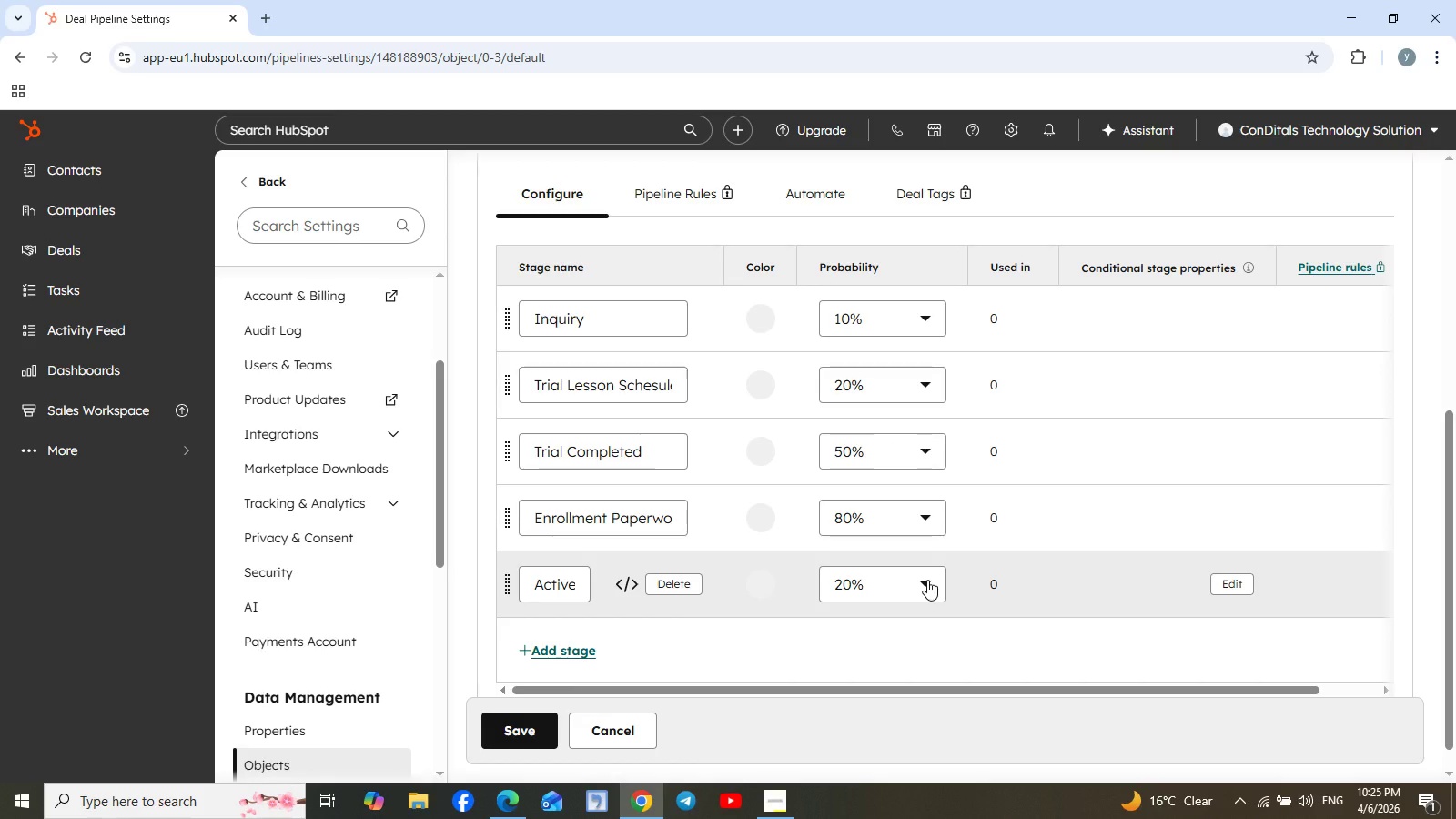 
left_click([927, 580])
 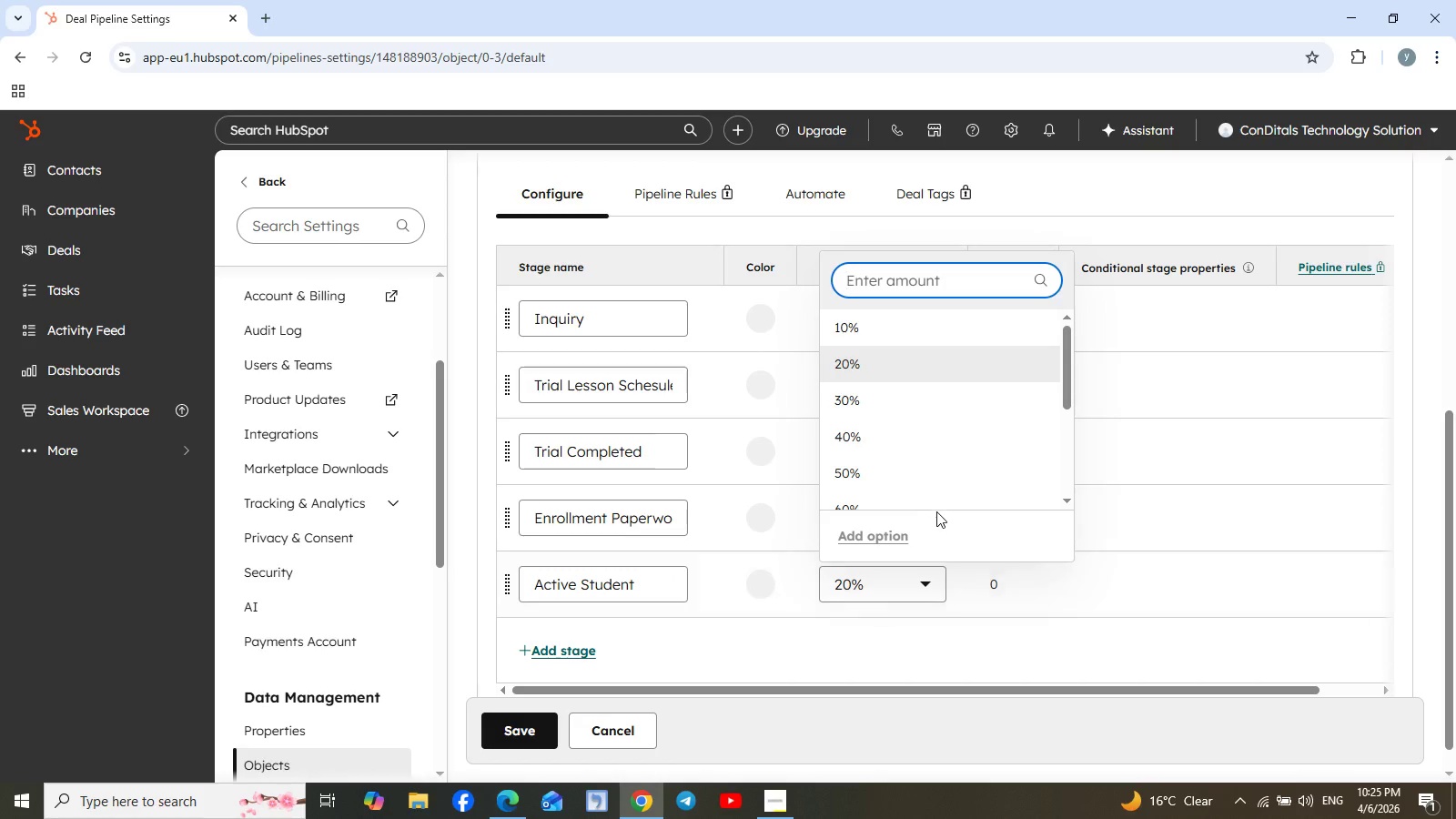 
scroll: coordinate [941, 450], scroll_direction: down, amount: 3.0
 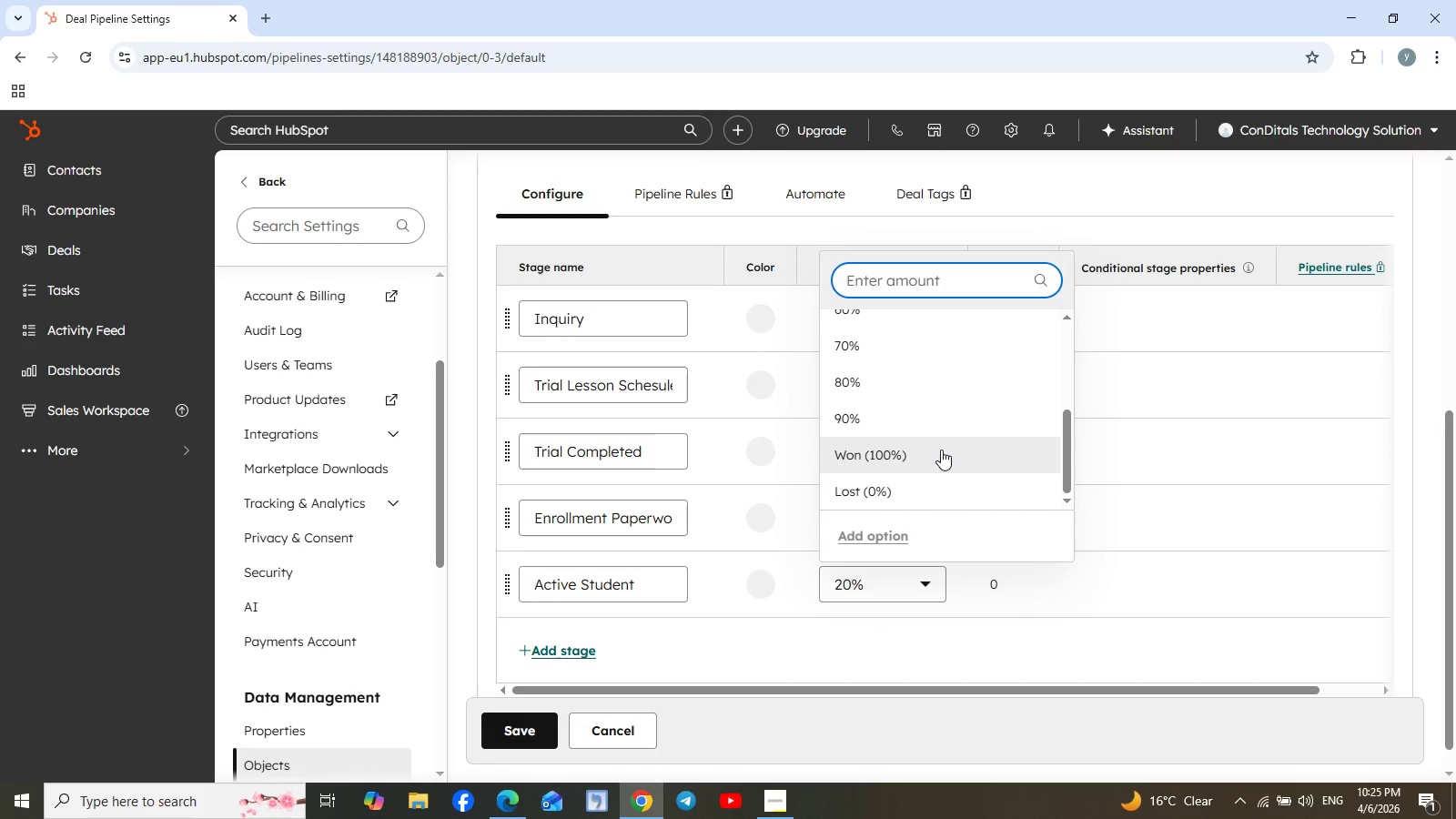 
left_click([941, 450])
 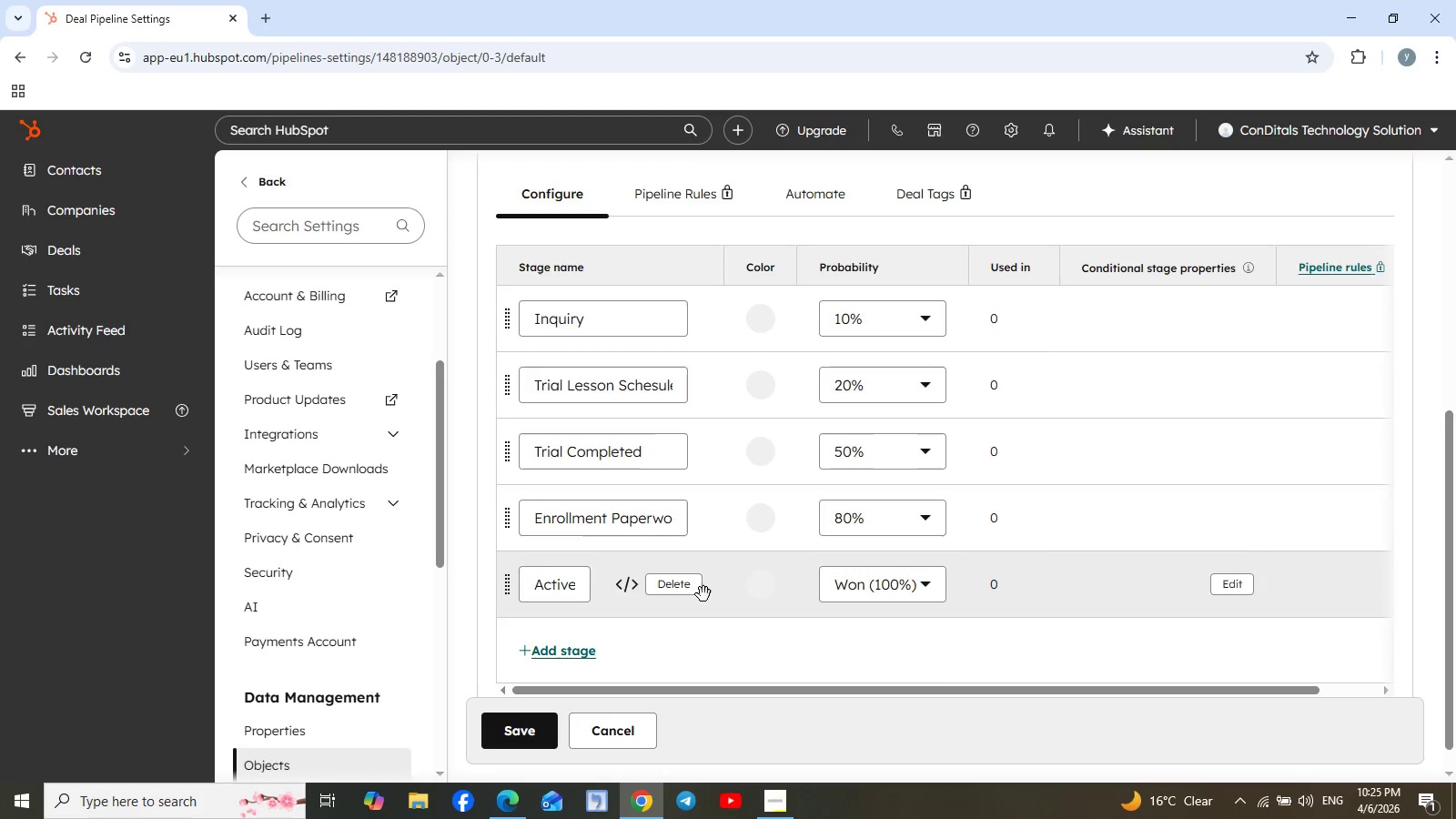 
left_click([537, 733])
 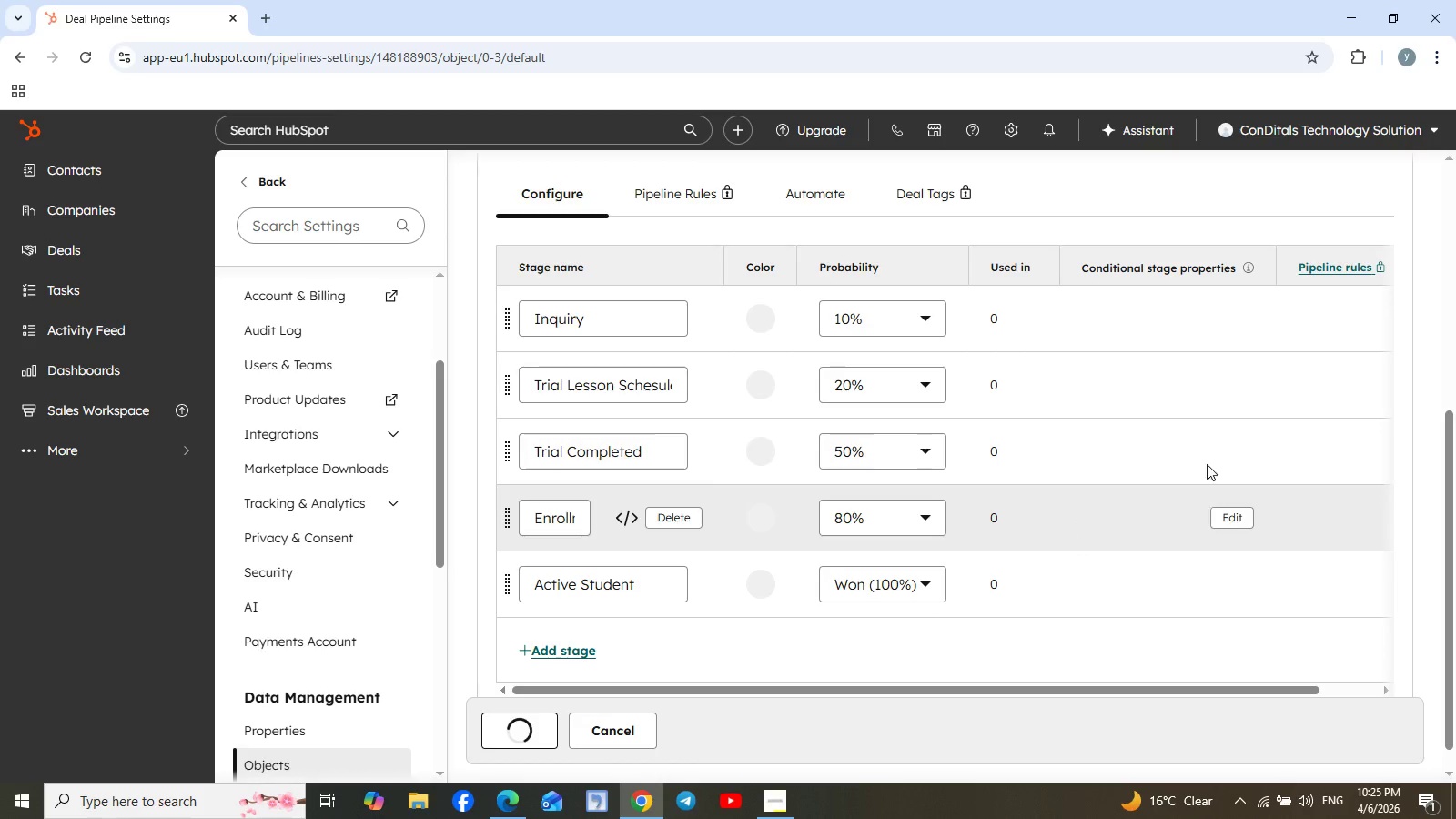 
scroll: coordinate [1071, 541], scroll_direction: down, amount: 1.0
 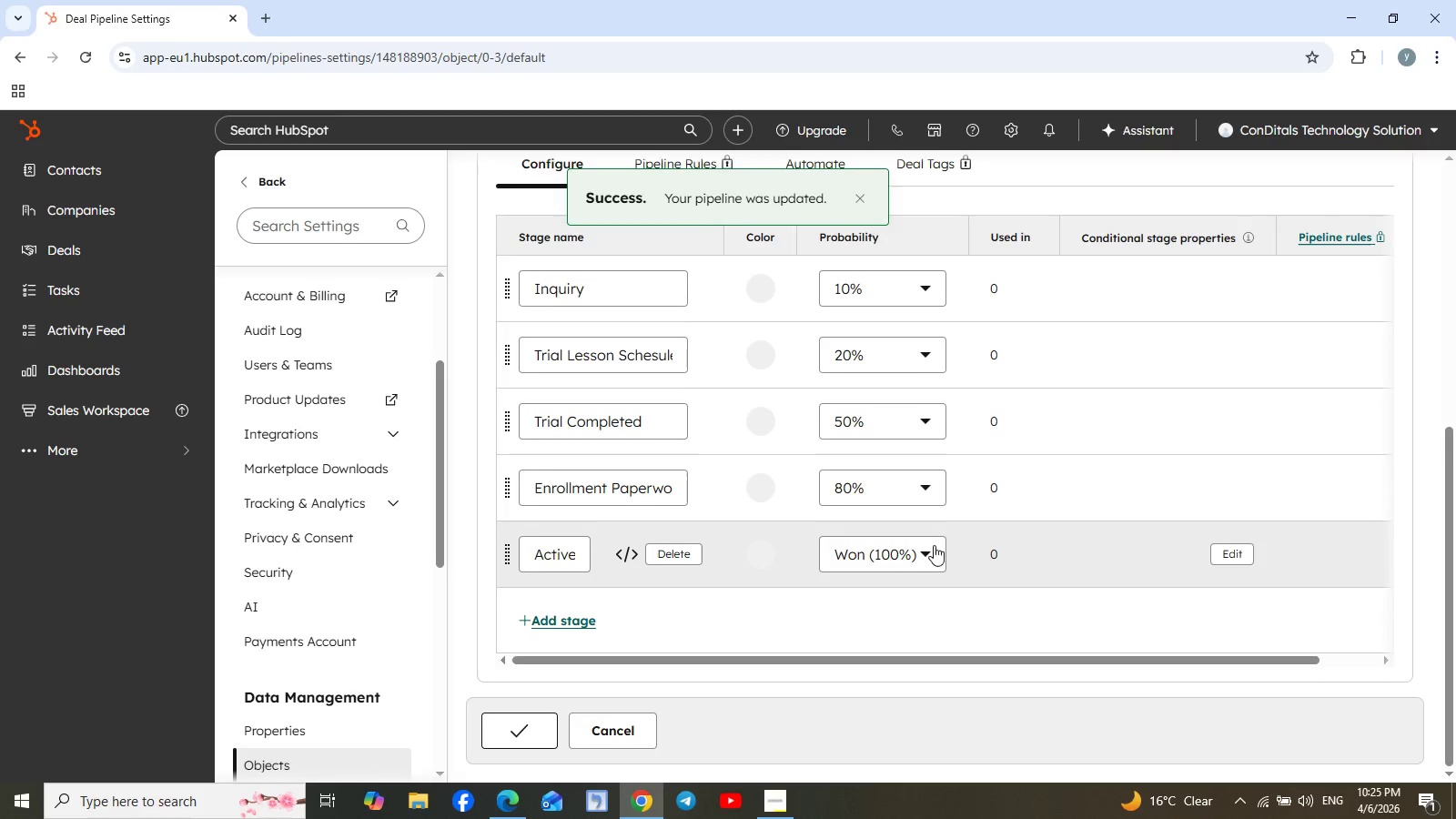 
scroll: coordinate [997, 533], scroll_direction: up, amount: 6.0
 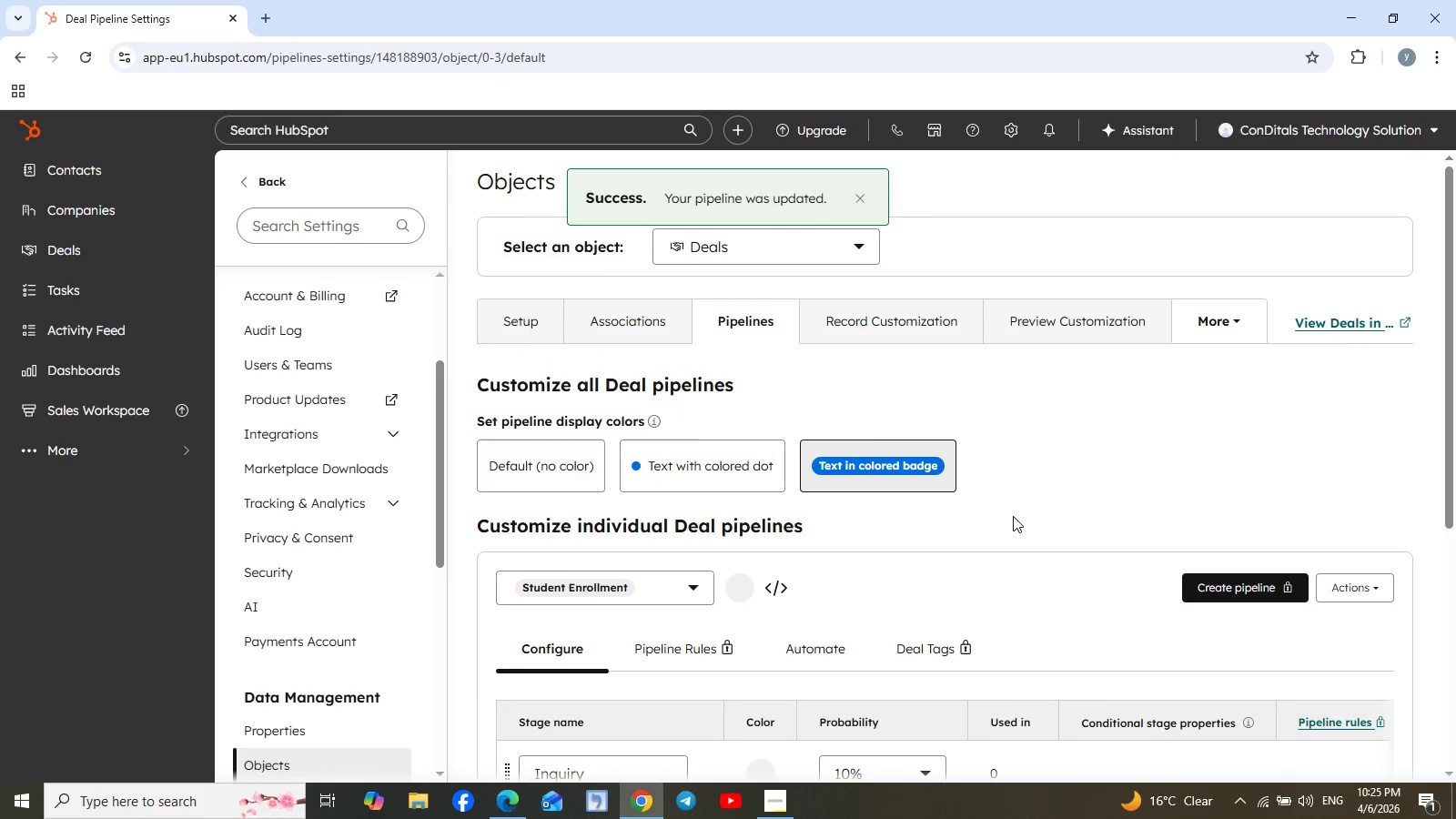 
scroll: coordinate [1013, 512], scroll_direction: down, amount: 3.0
 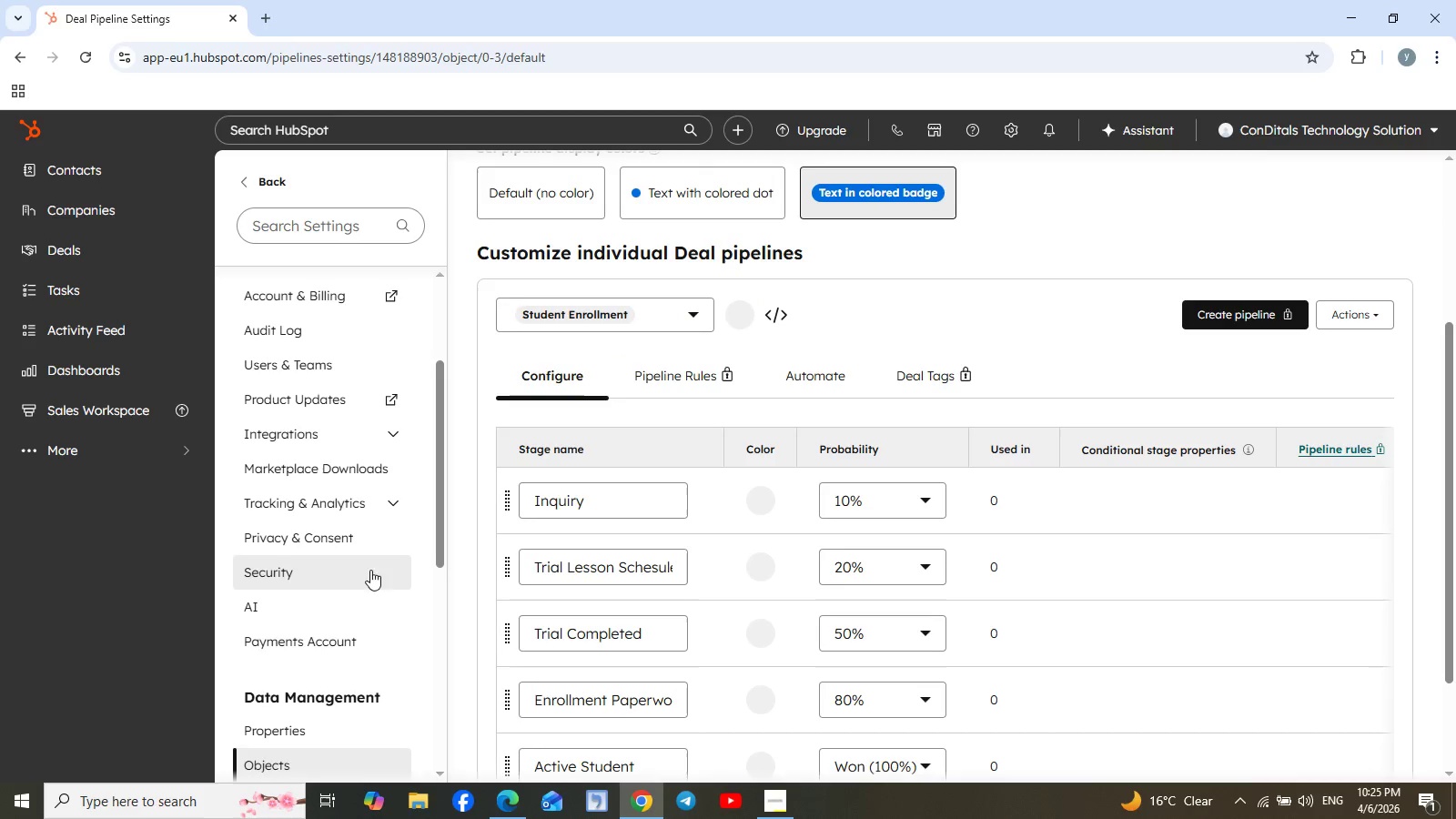 
left_click([193, 452])
 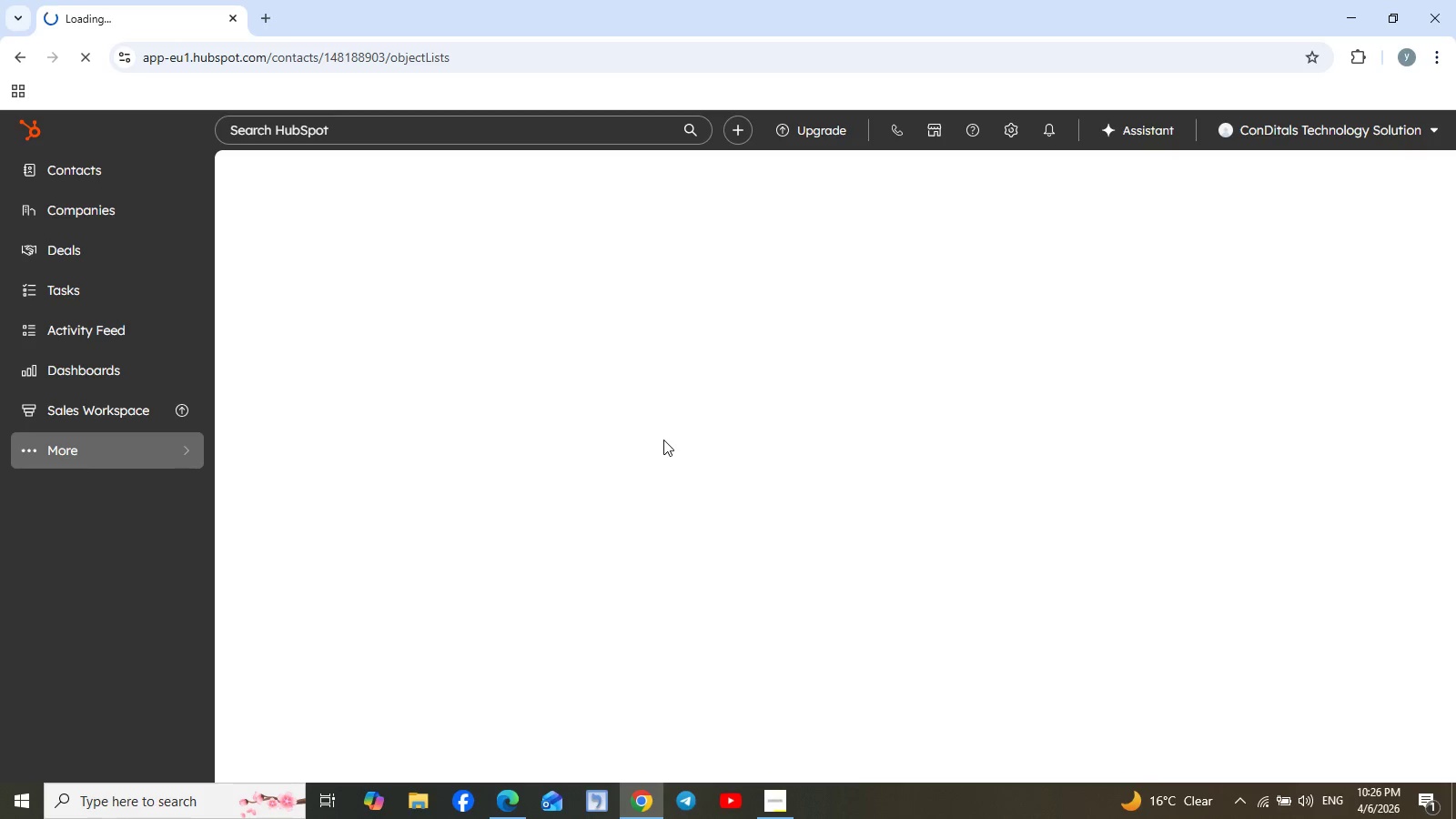 
wait(85.05)
 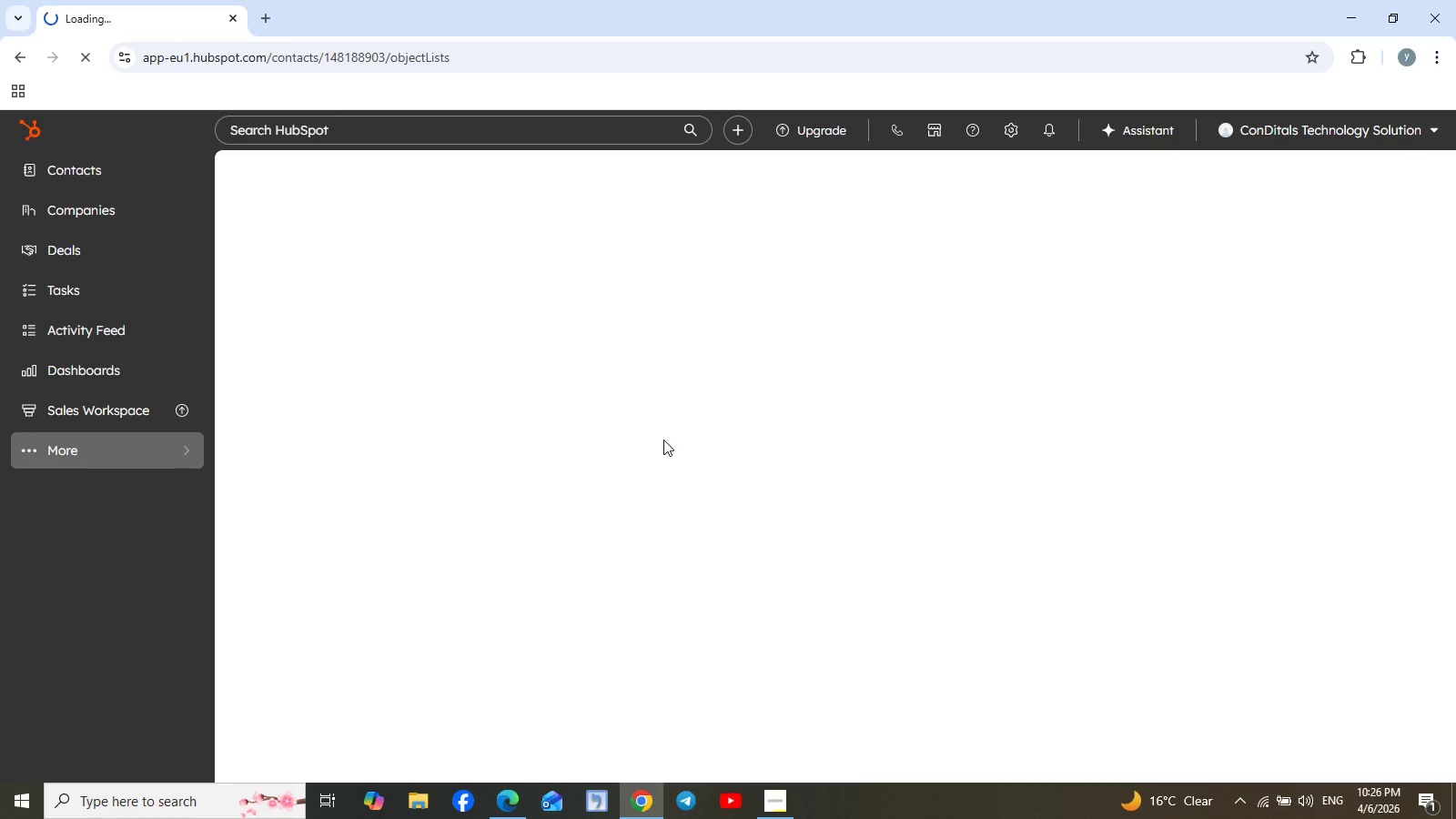 
scroll: coordinate [798, 439], scroll_direction: down, amount: 2.0
 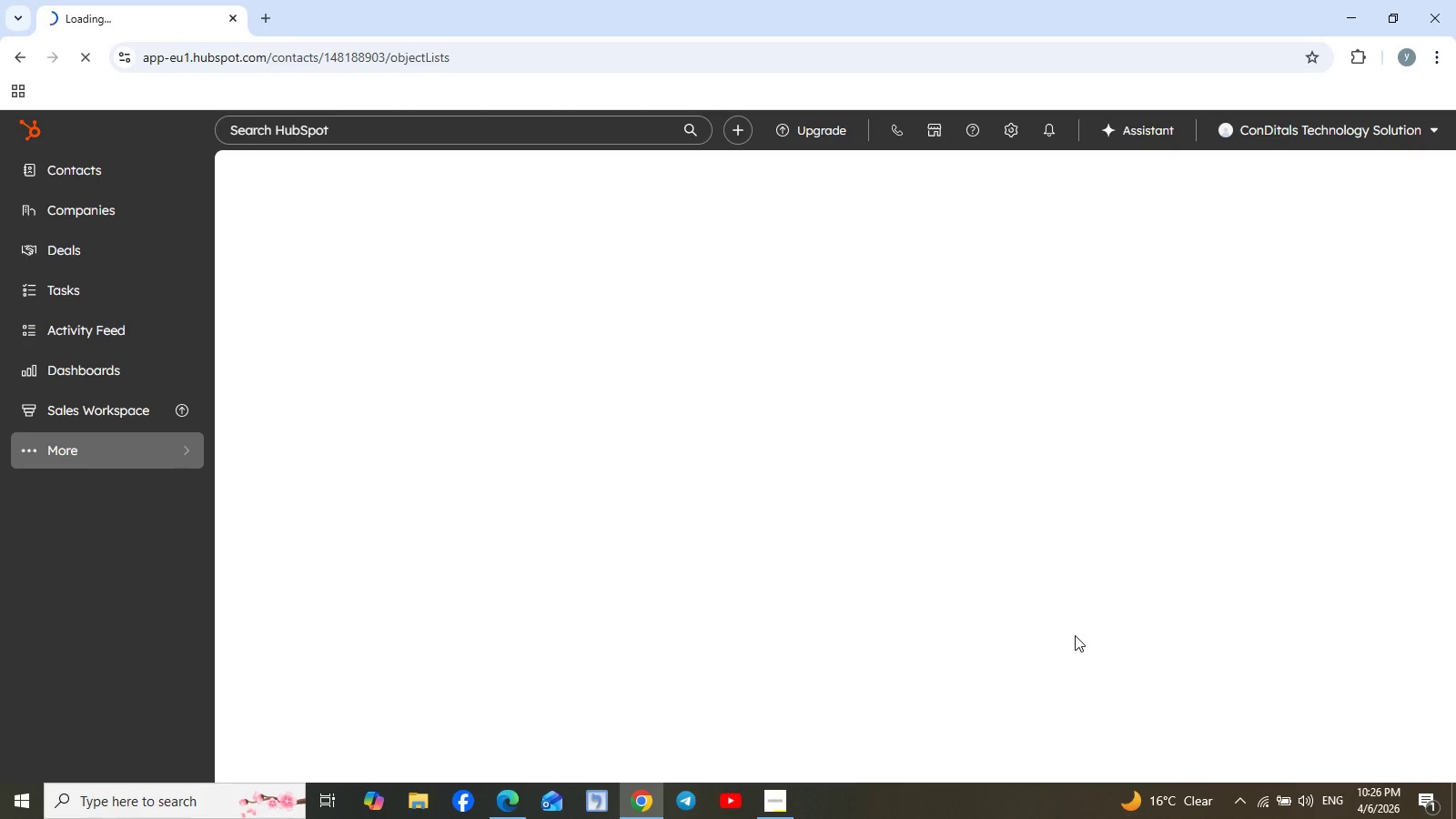 
scroll: coordinate [1075, 635], scroll_direction: up, amount: 6.0
 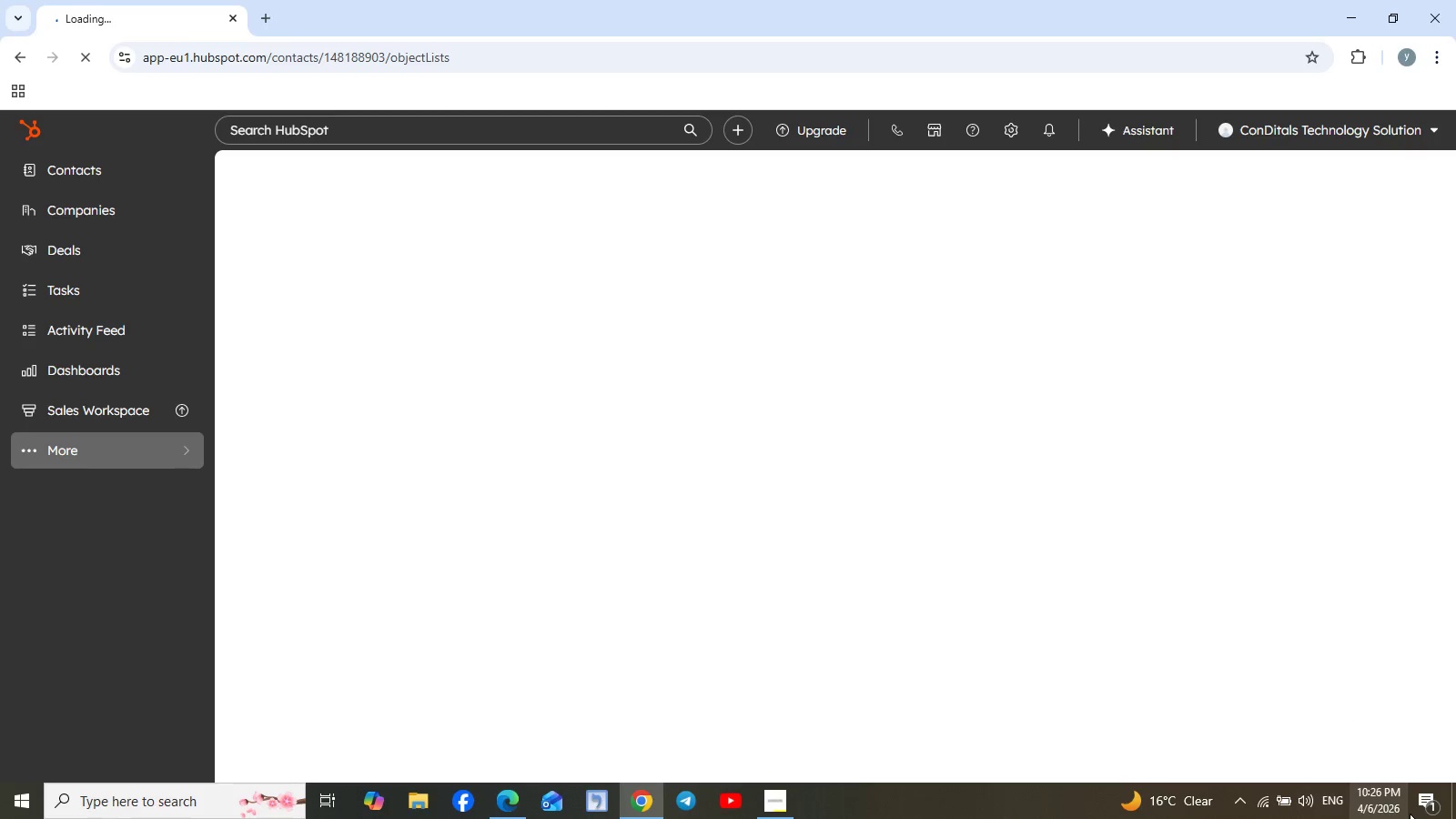 
left_click([1426, 804])
 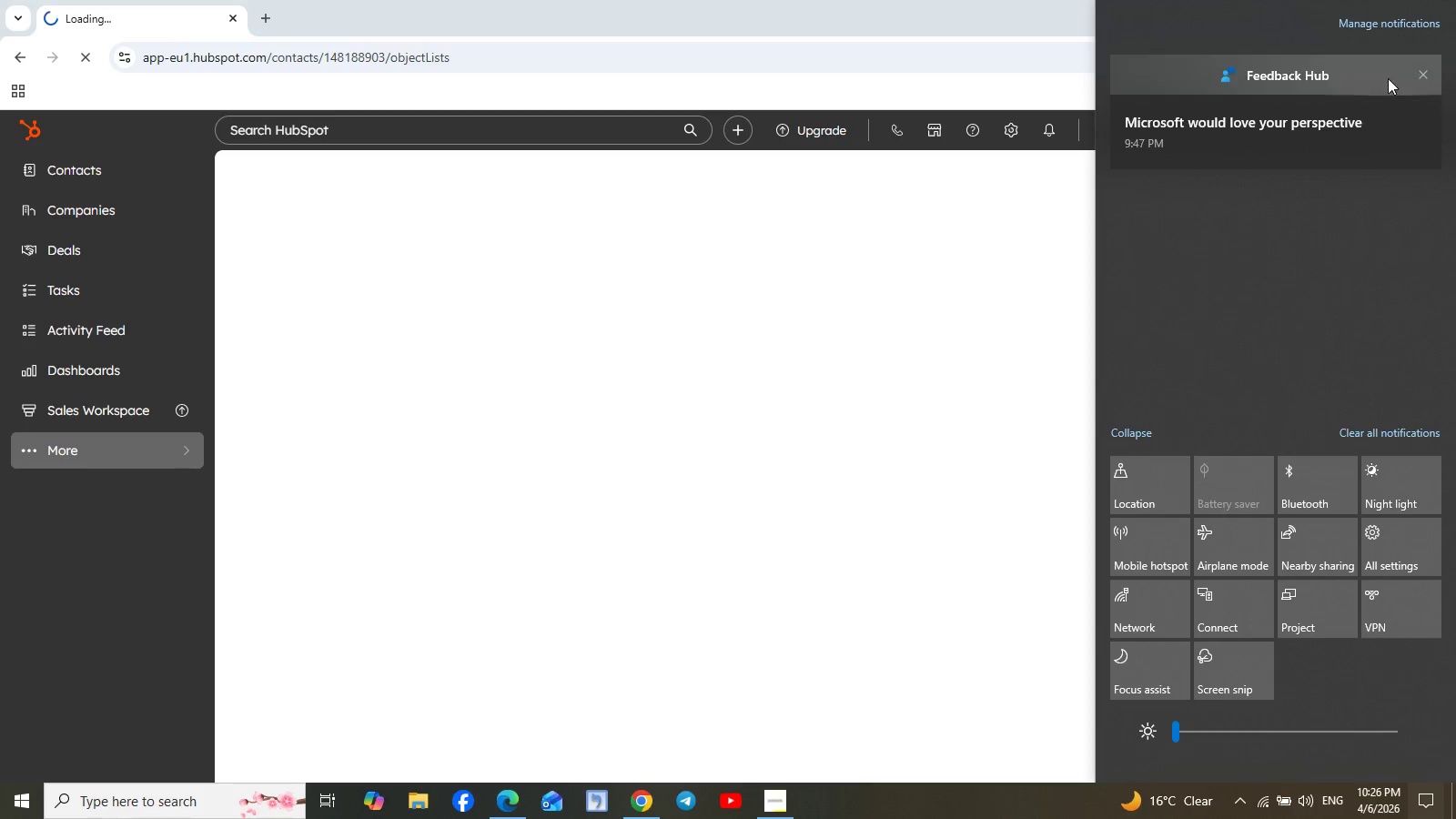 
left_click([1425, 79])
 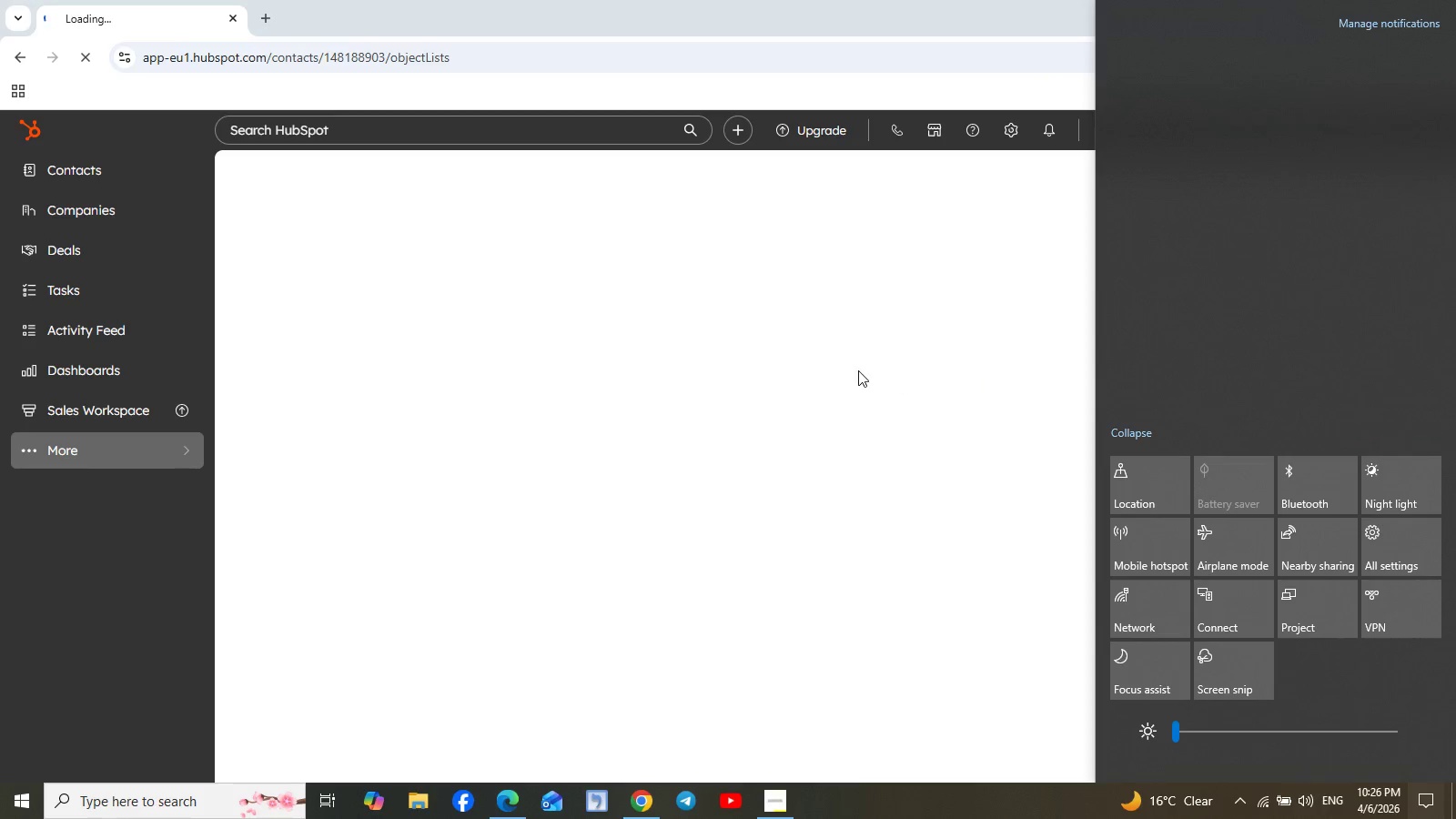 
left_click([858, 370])
 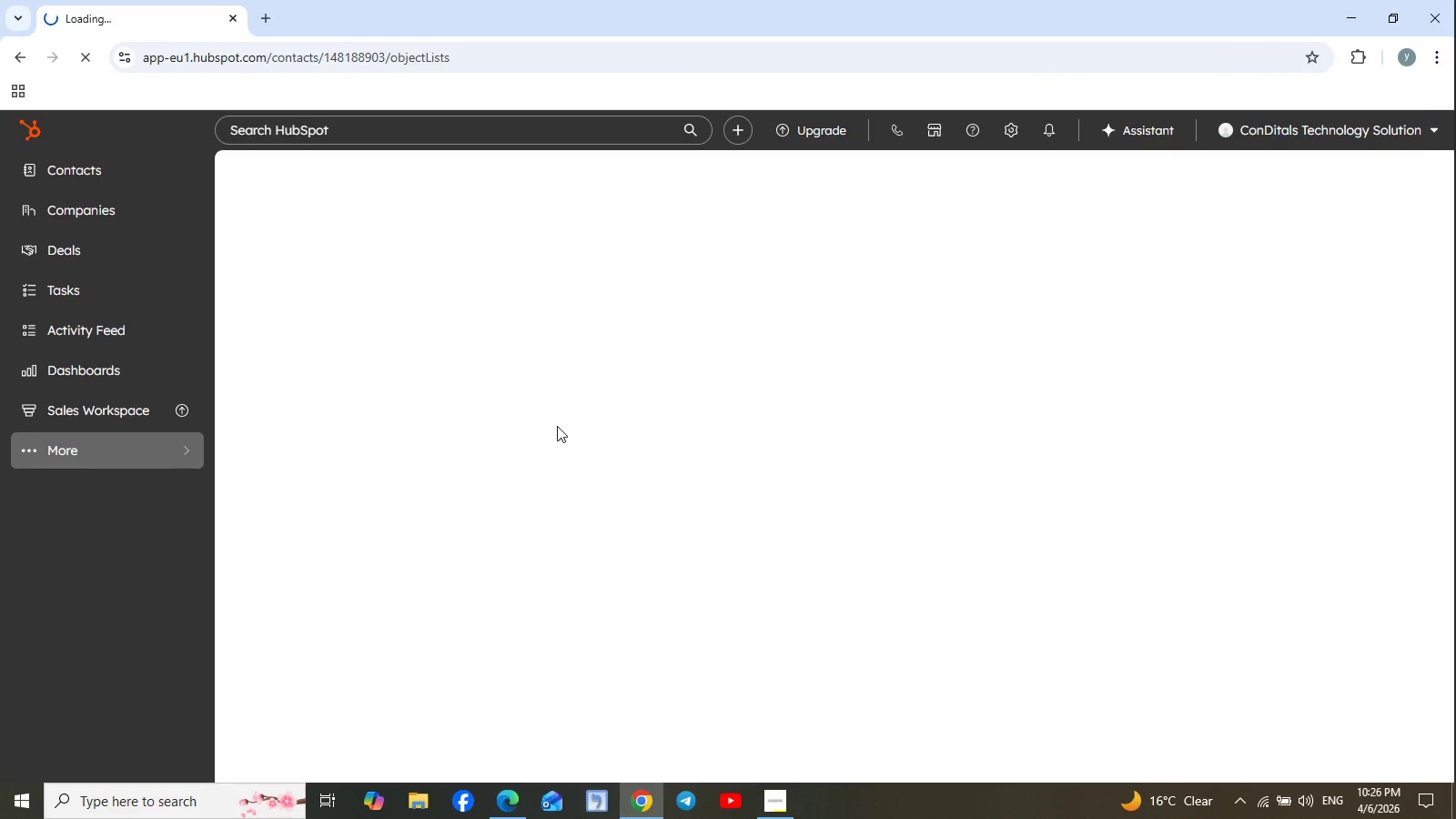 
scroll: coordinate [564, 428], scroll_direction: up, amount: 5.0
 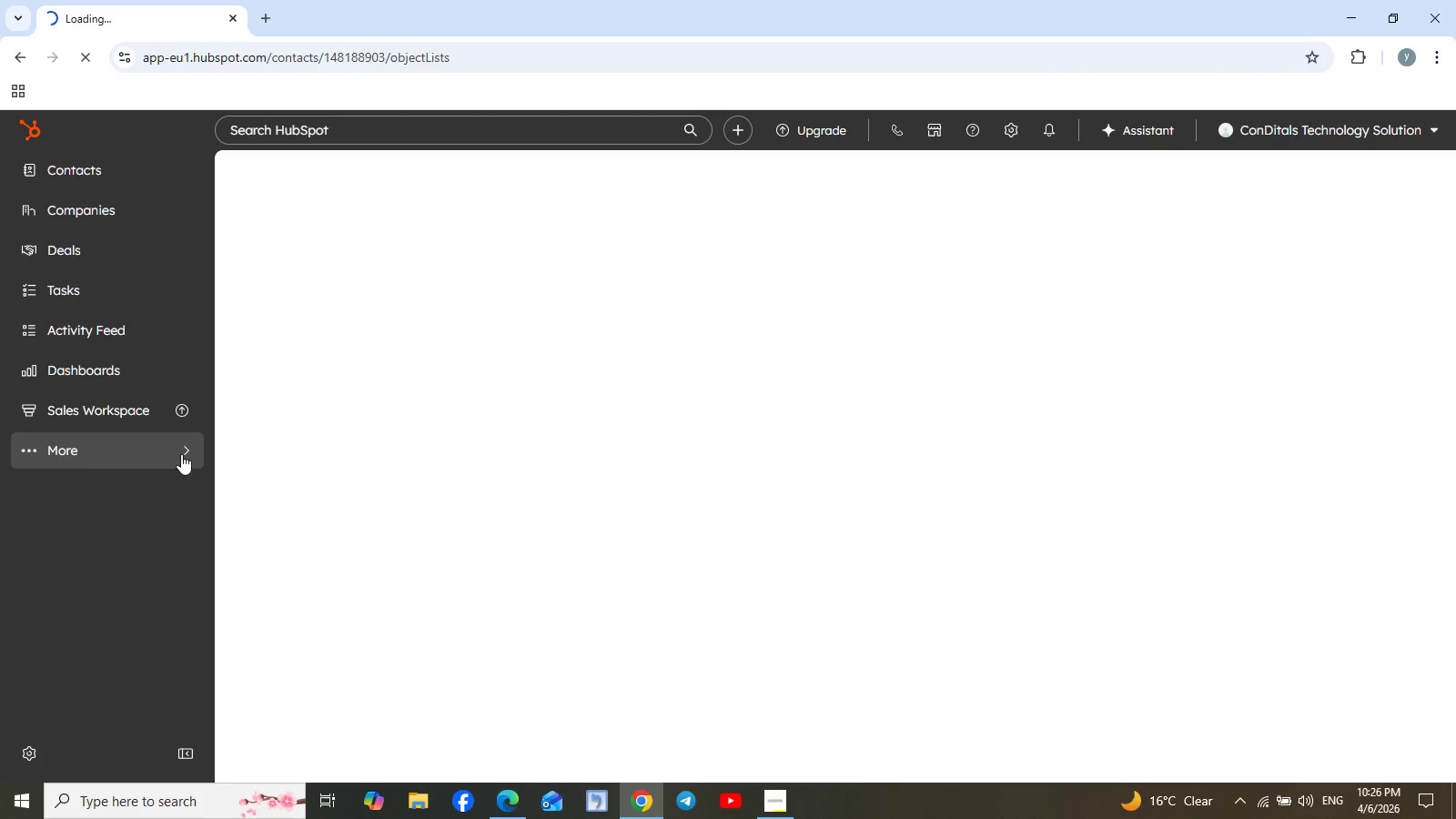 
left_click([188, 451])
 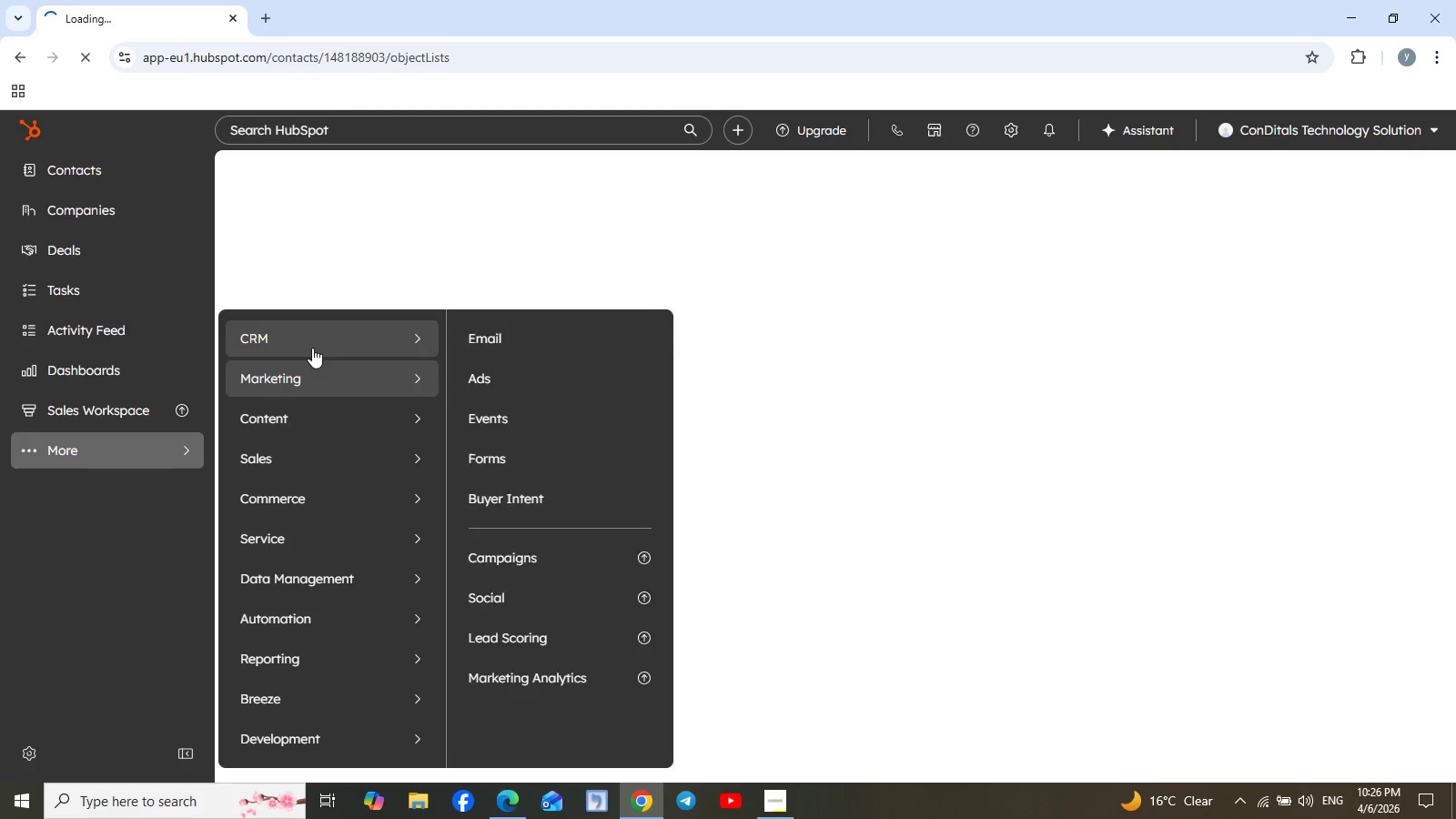 
left_click([314, 339])
 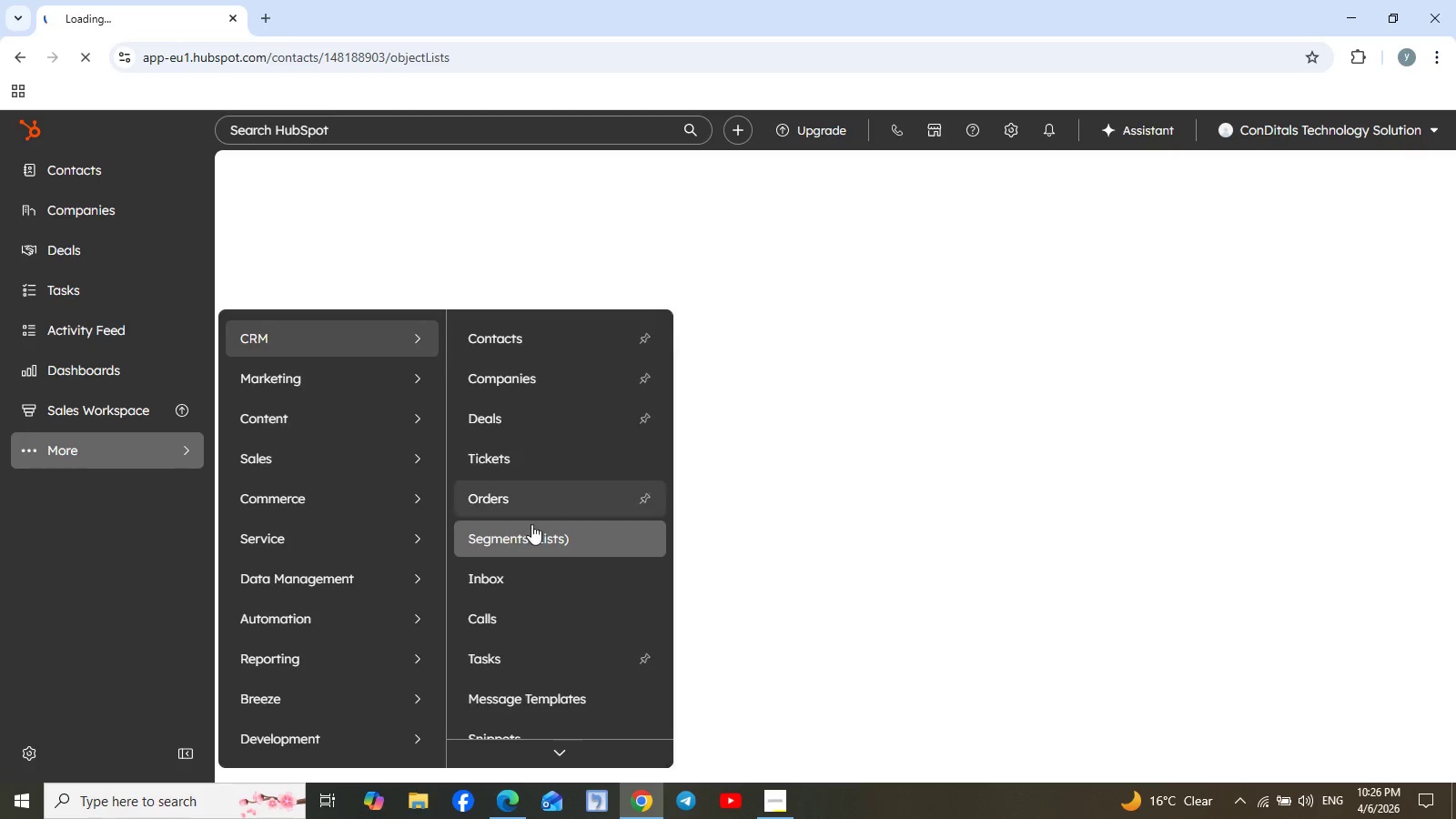 
left_click([545, 540])
 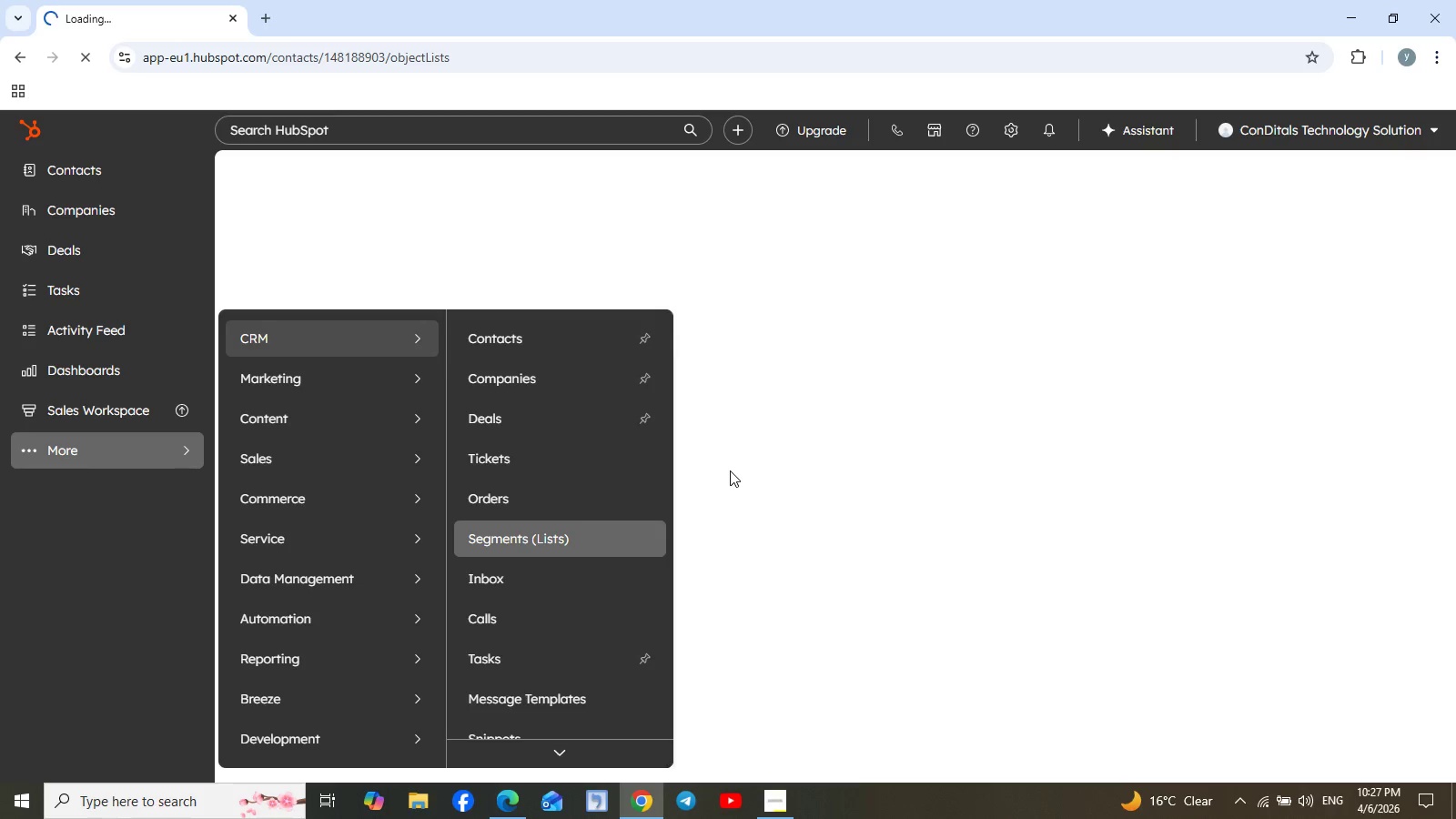 
mouse_move([667, 548])
 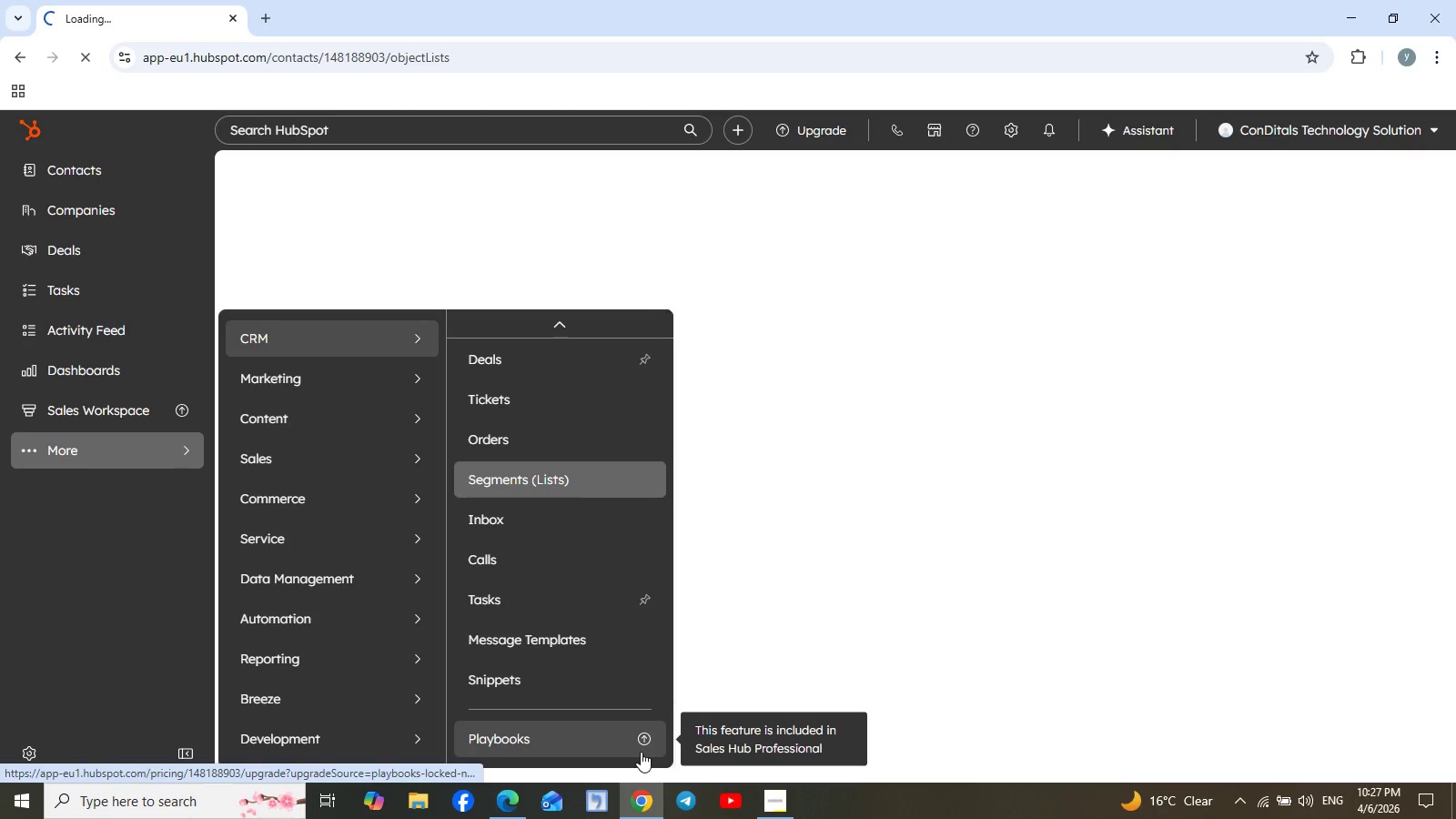 
wait(6.32)
 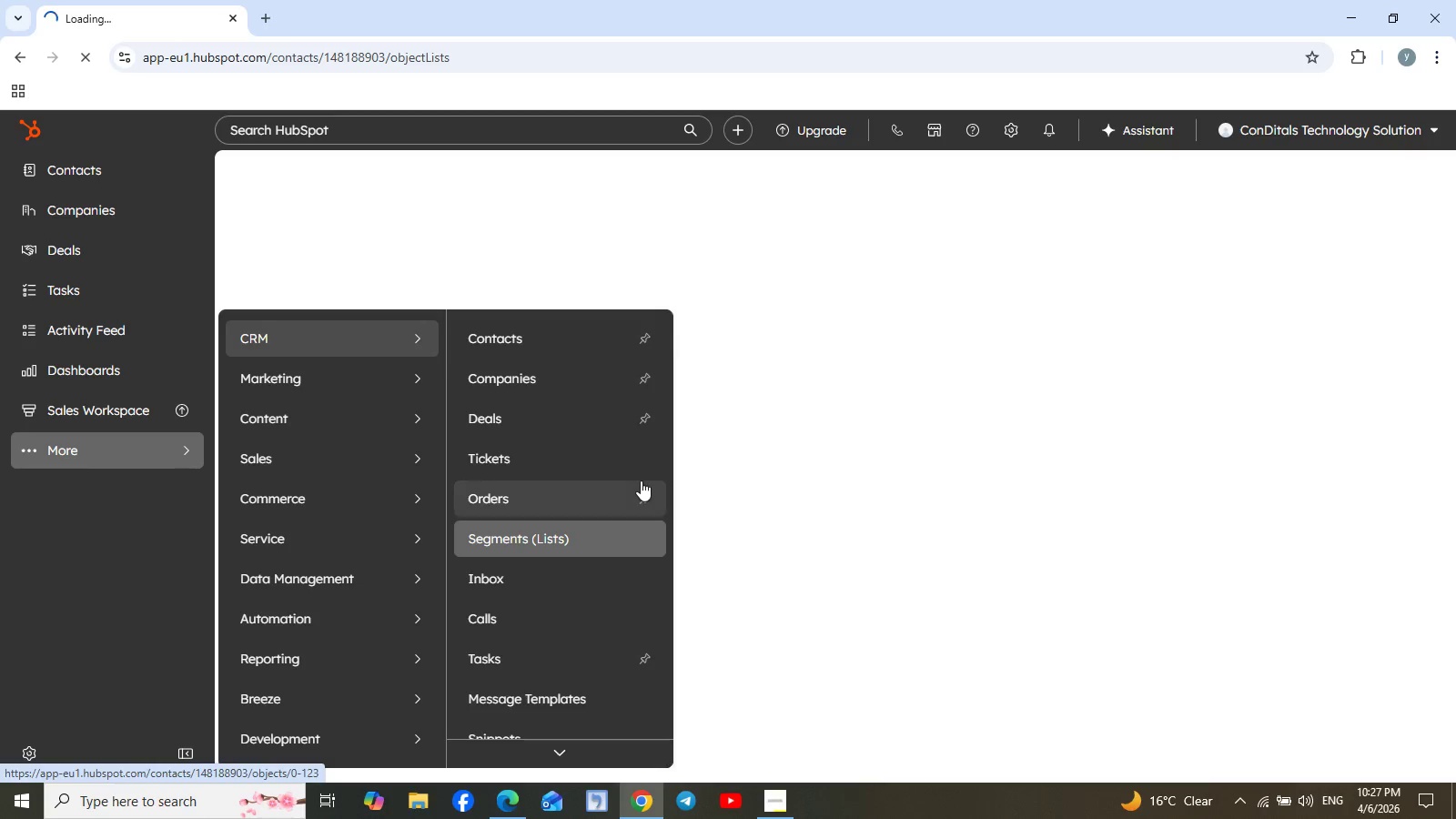 
scroll: coordinate [632, 560], scroll_direction: down, amount: 1.0
 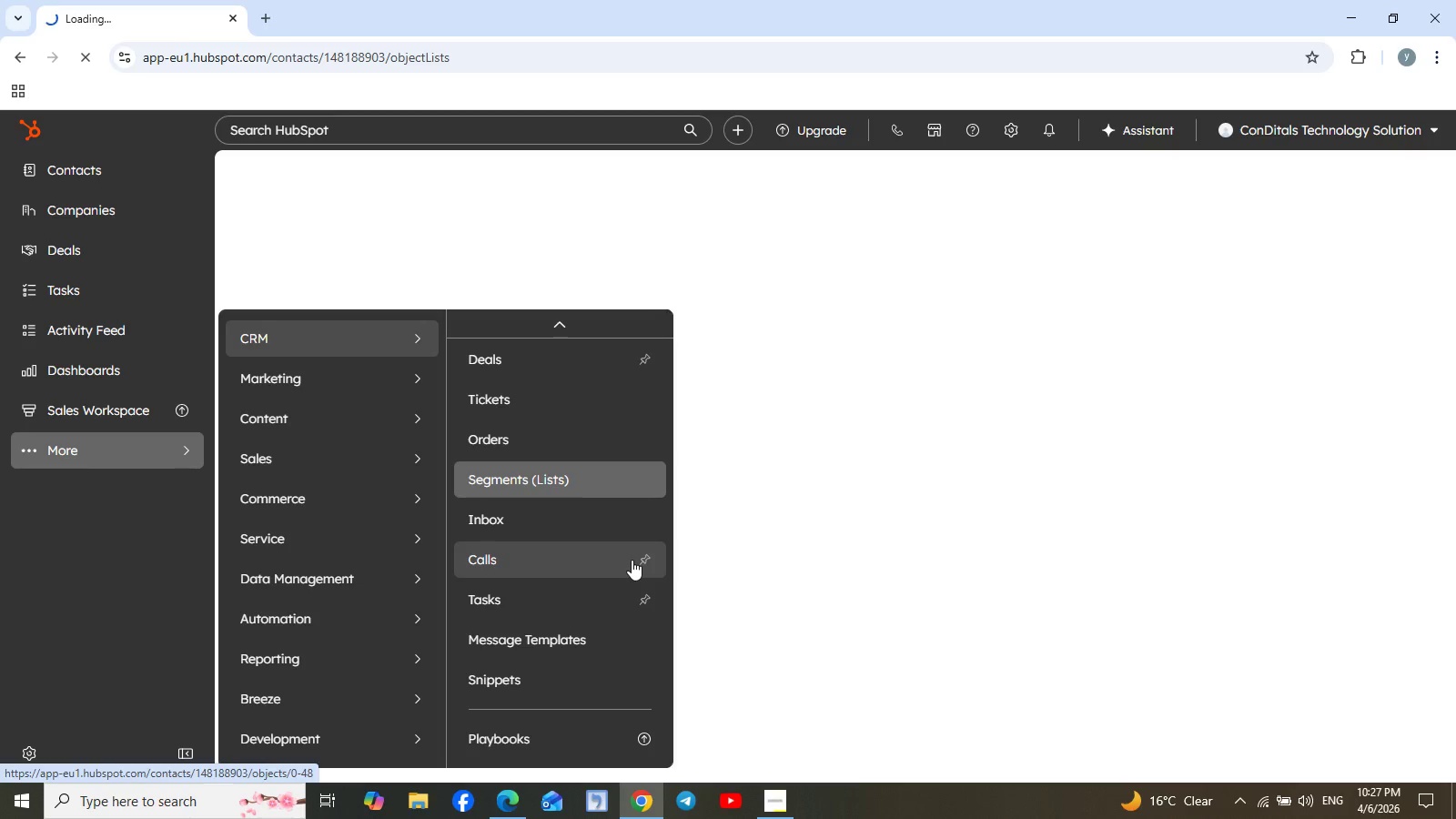 
scroll: coordinate [632, 560], scroll_direction: up, amount: 4.0
 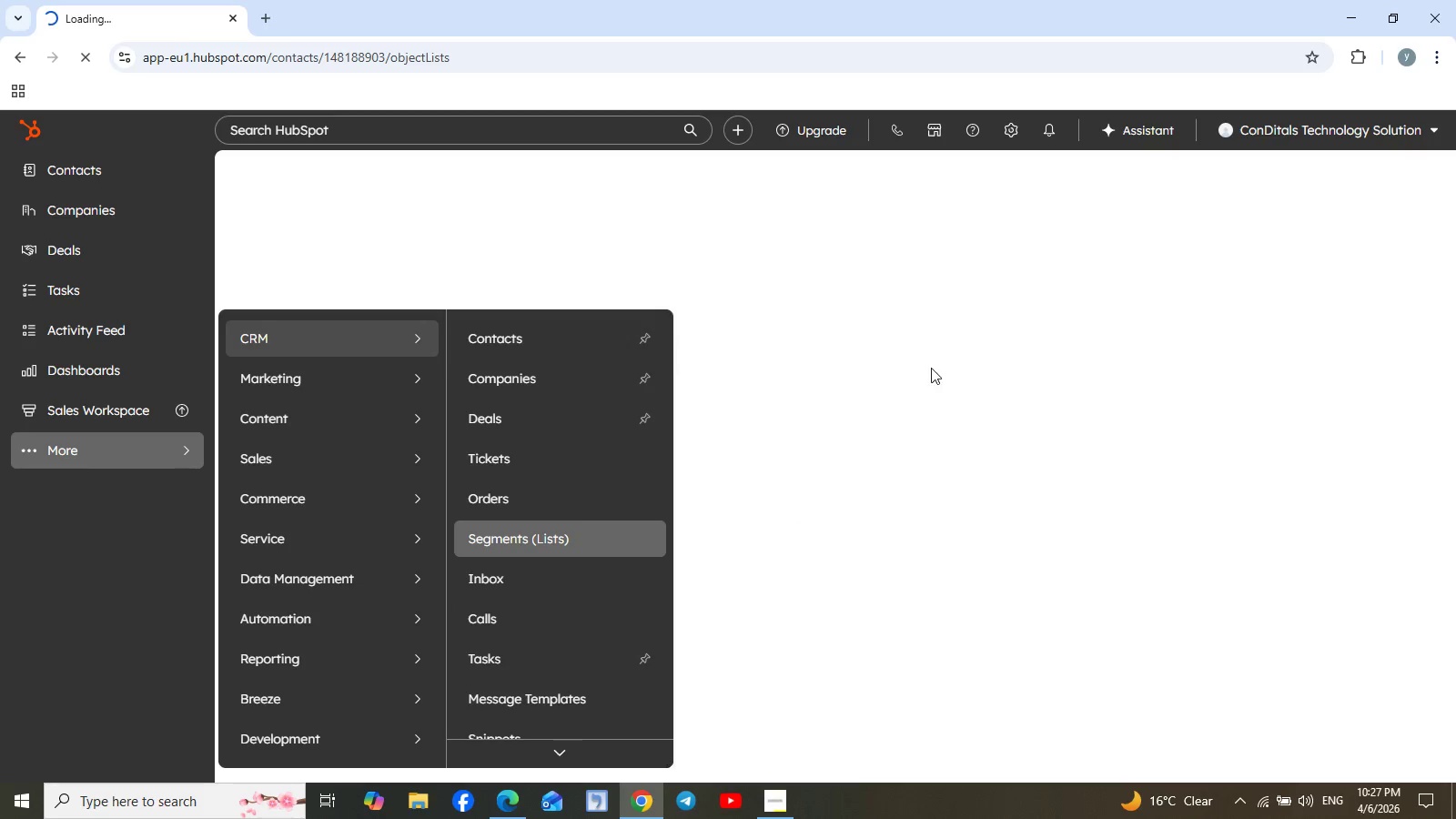 
left_click([901, 368])
 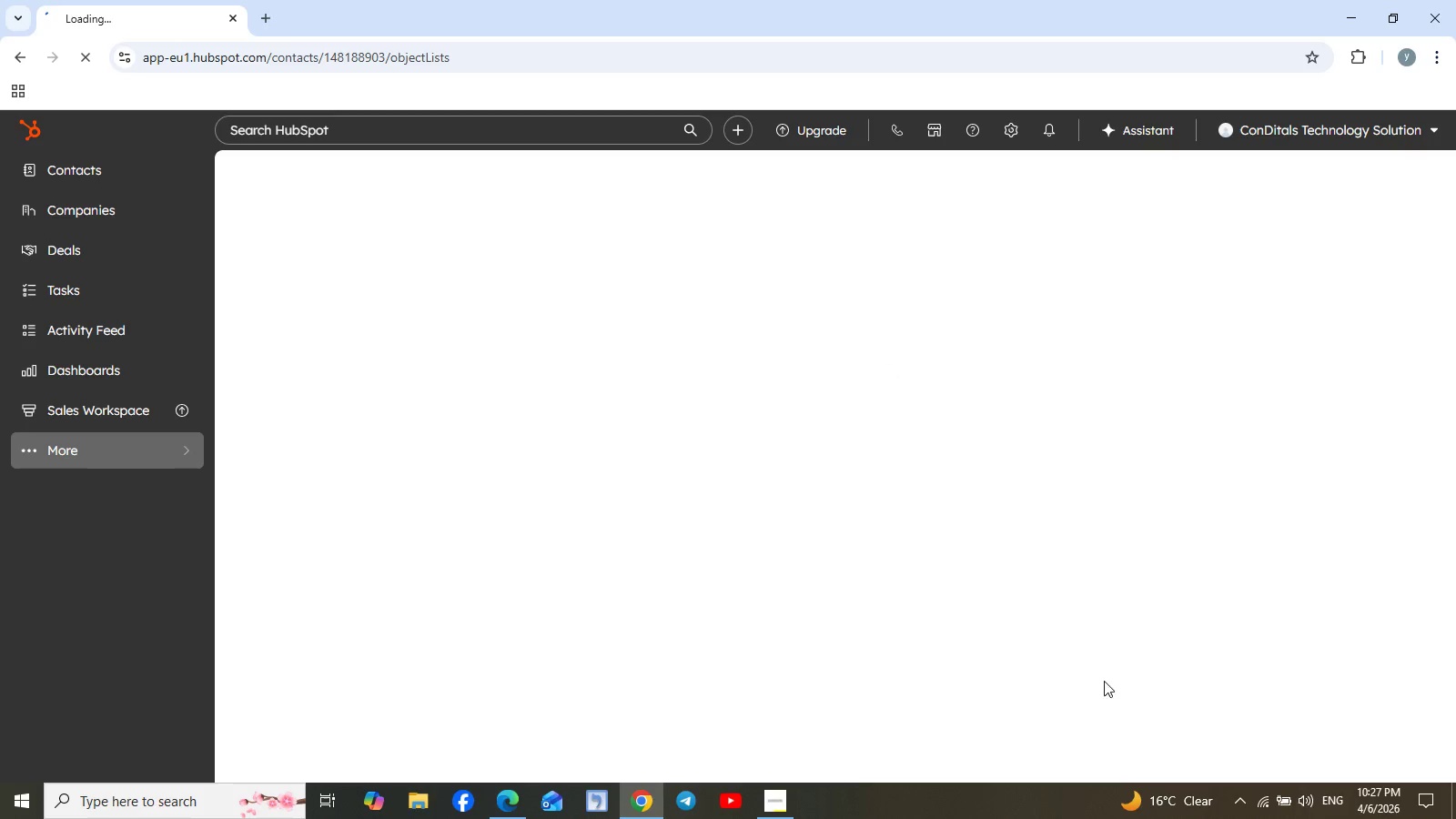 
mouse_move([1239, 800])
 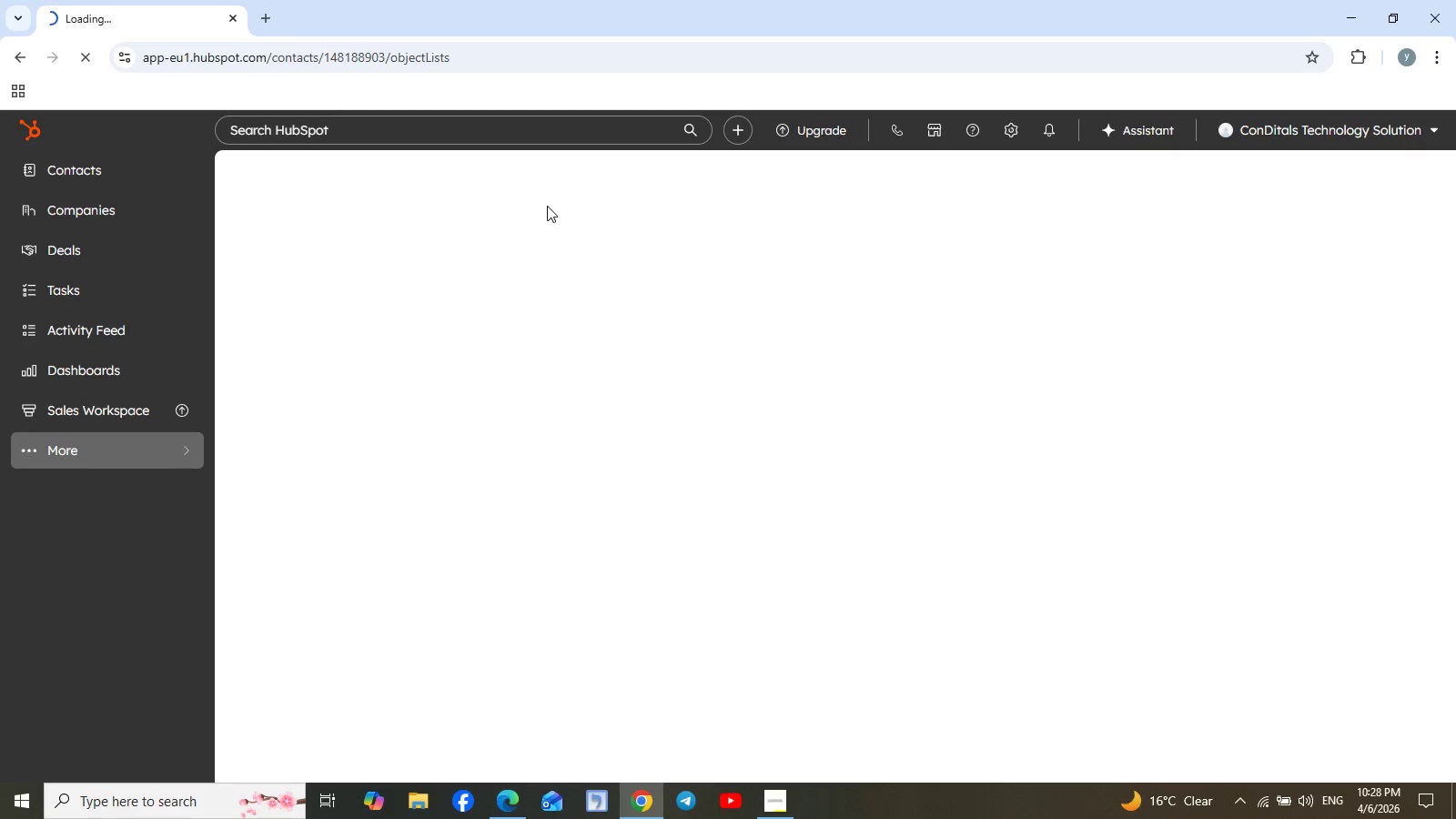 
wait(47.22)
 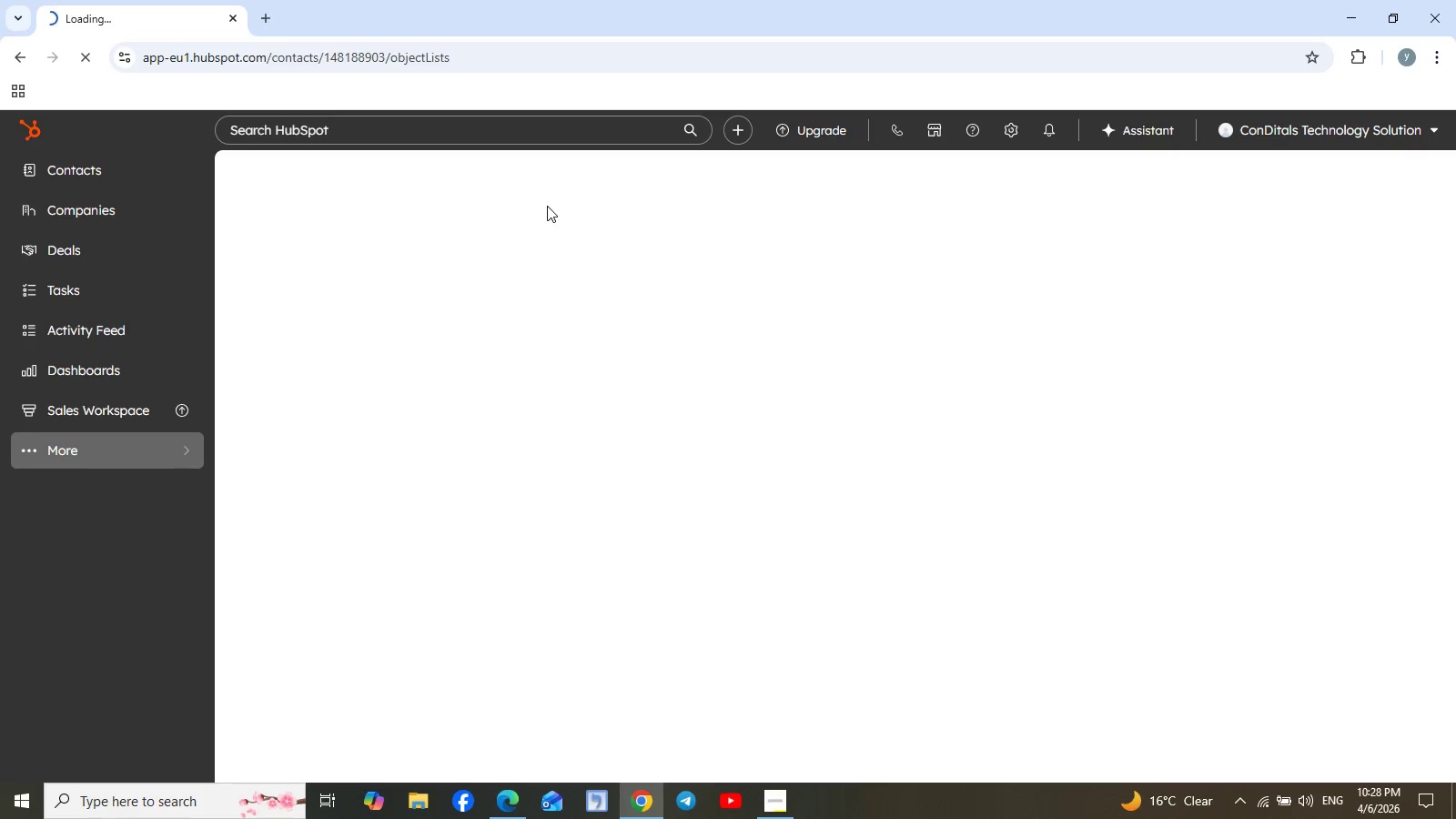 
scroll: coordinate [959, 531], scroll_direction: down, amount: 4.0
 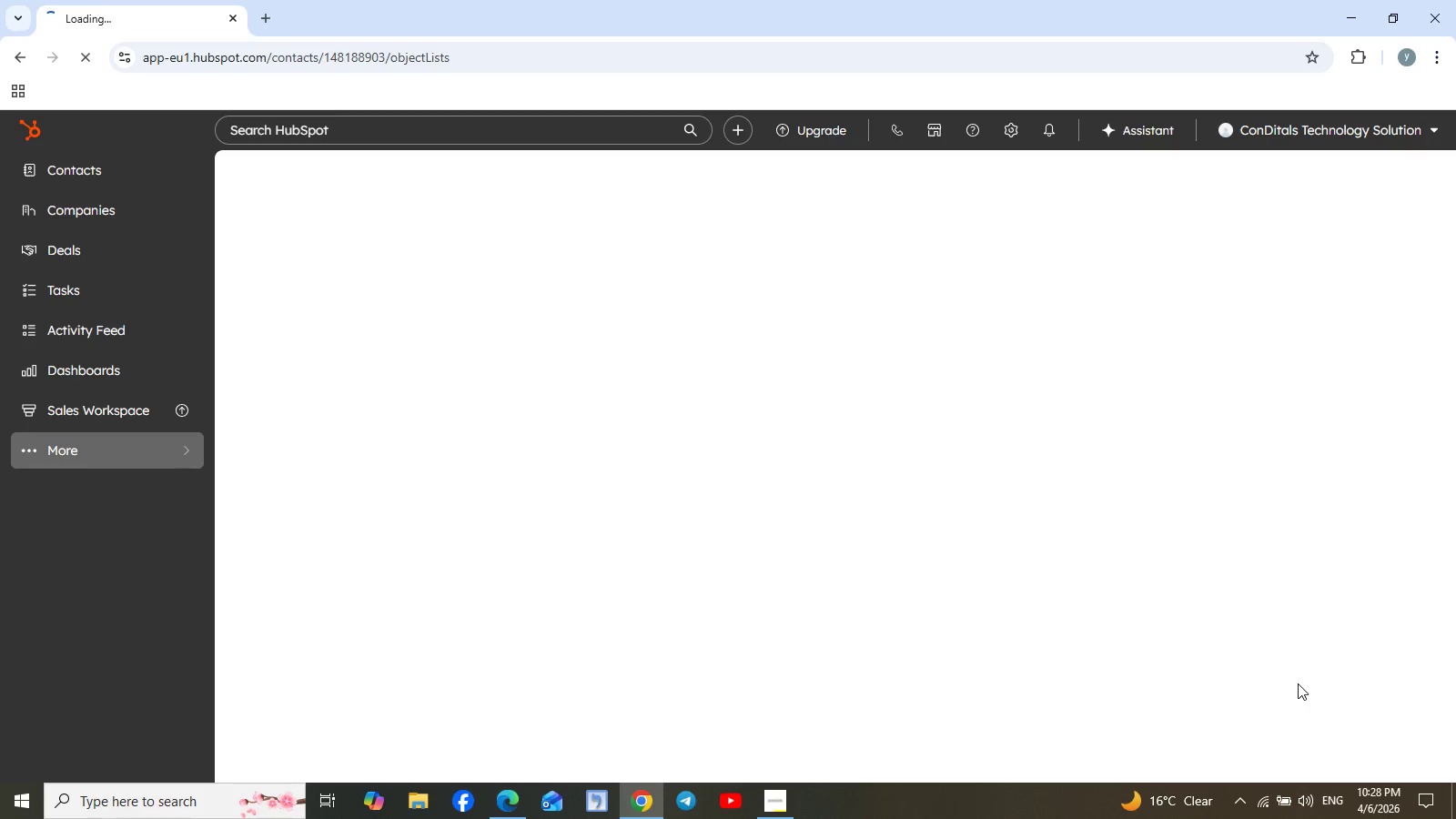 
wait(9.36)
 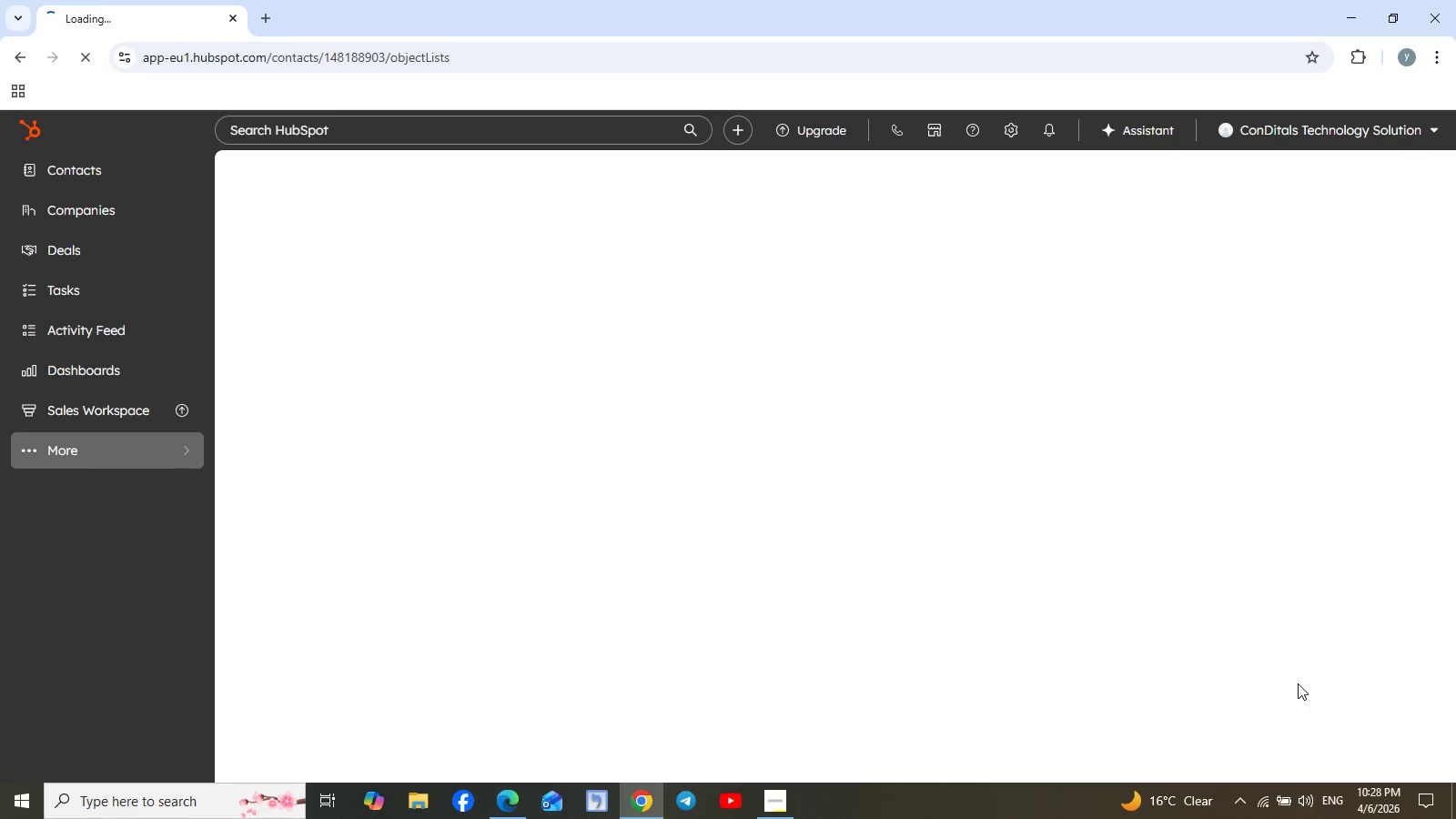 
left_click([1271, 806])
 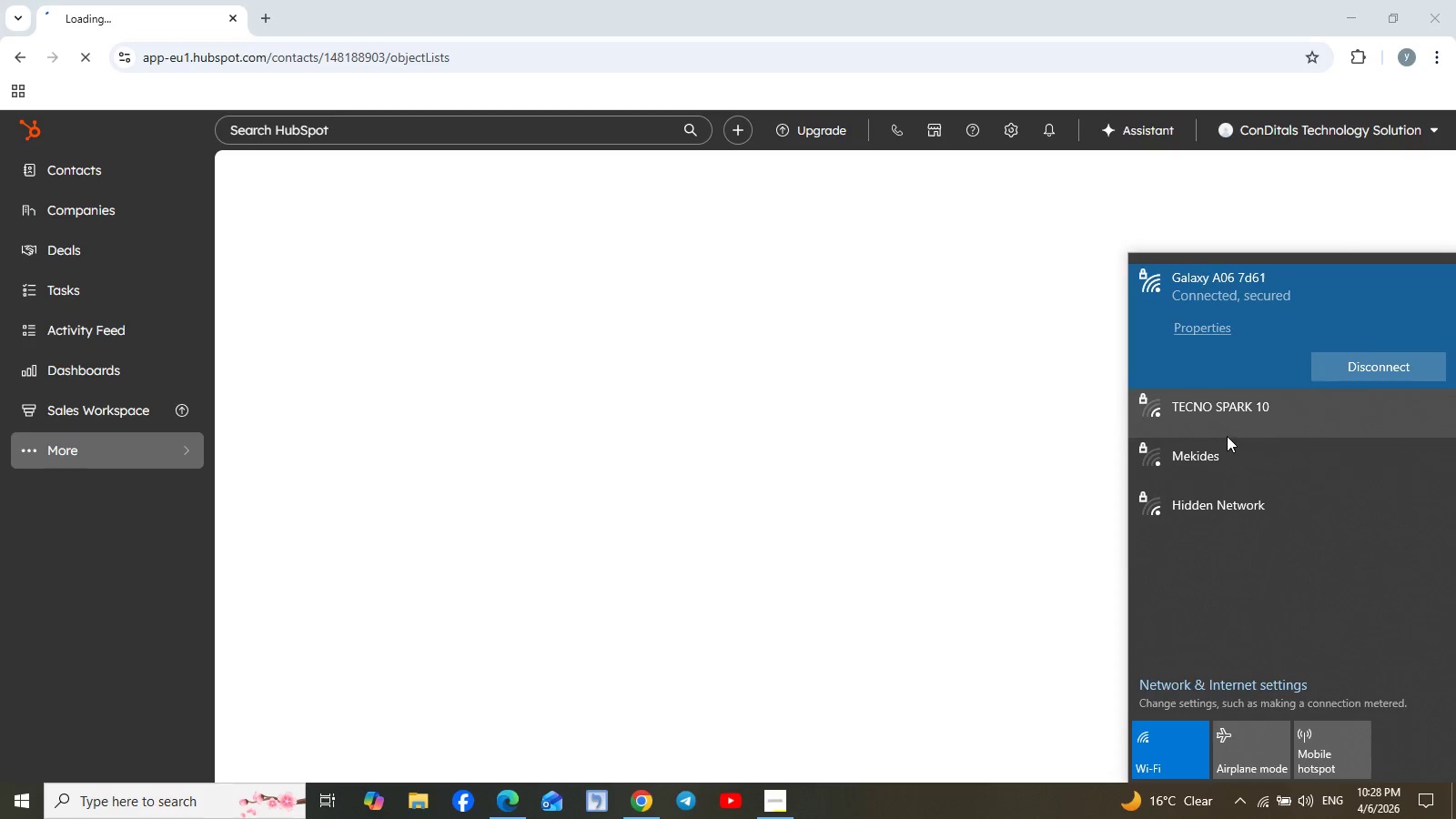 
left_click([1158, 769])
 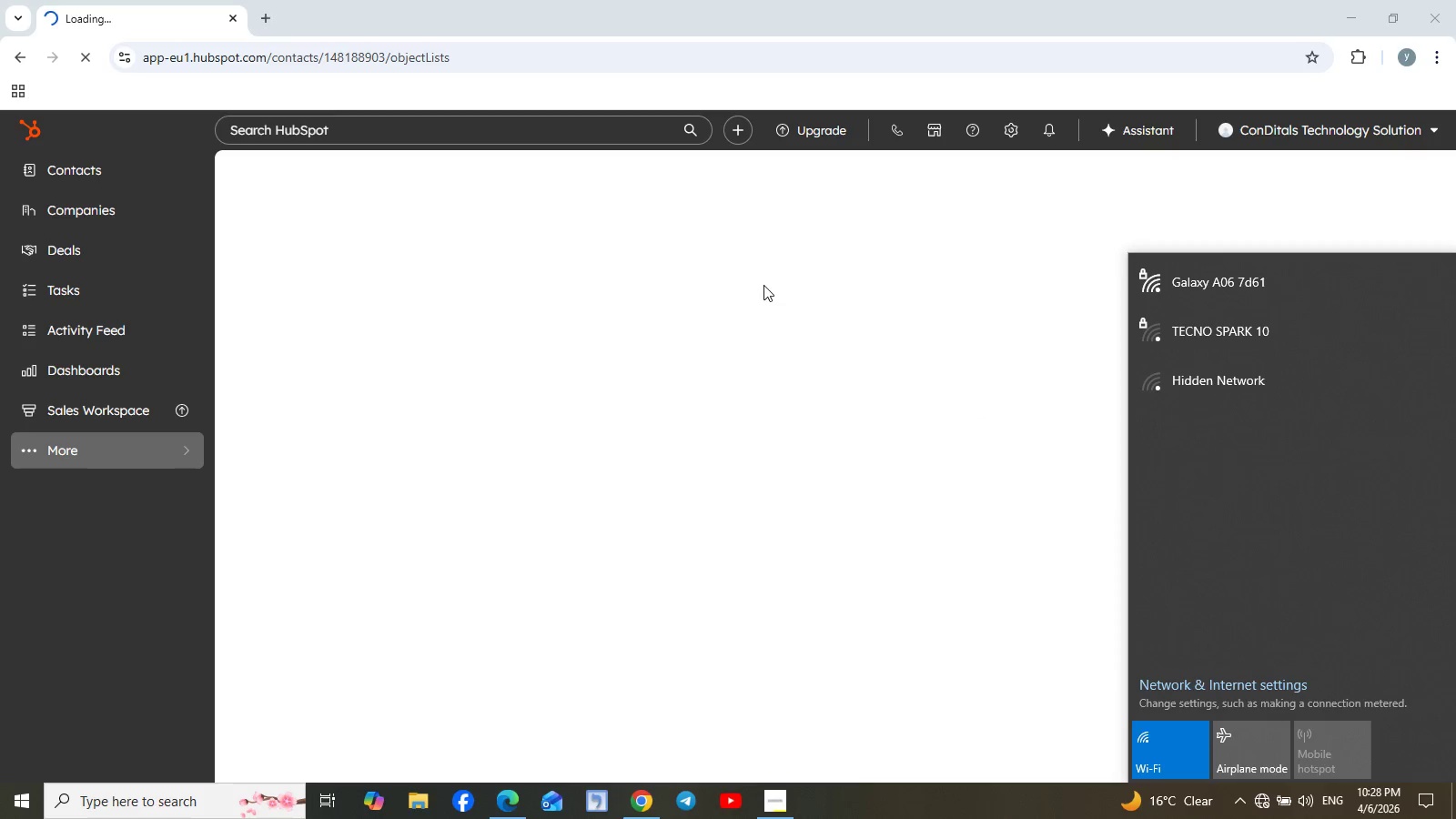 
wait(10.47)
 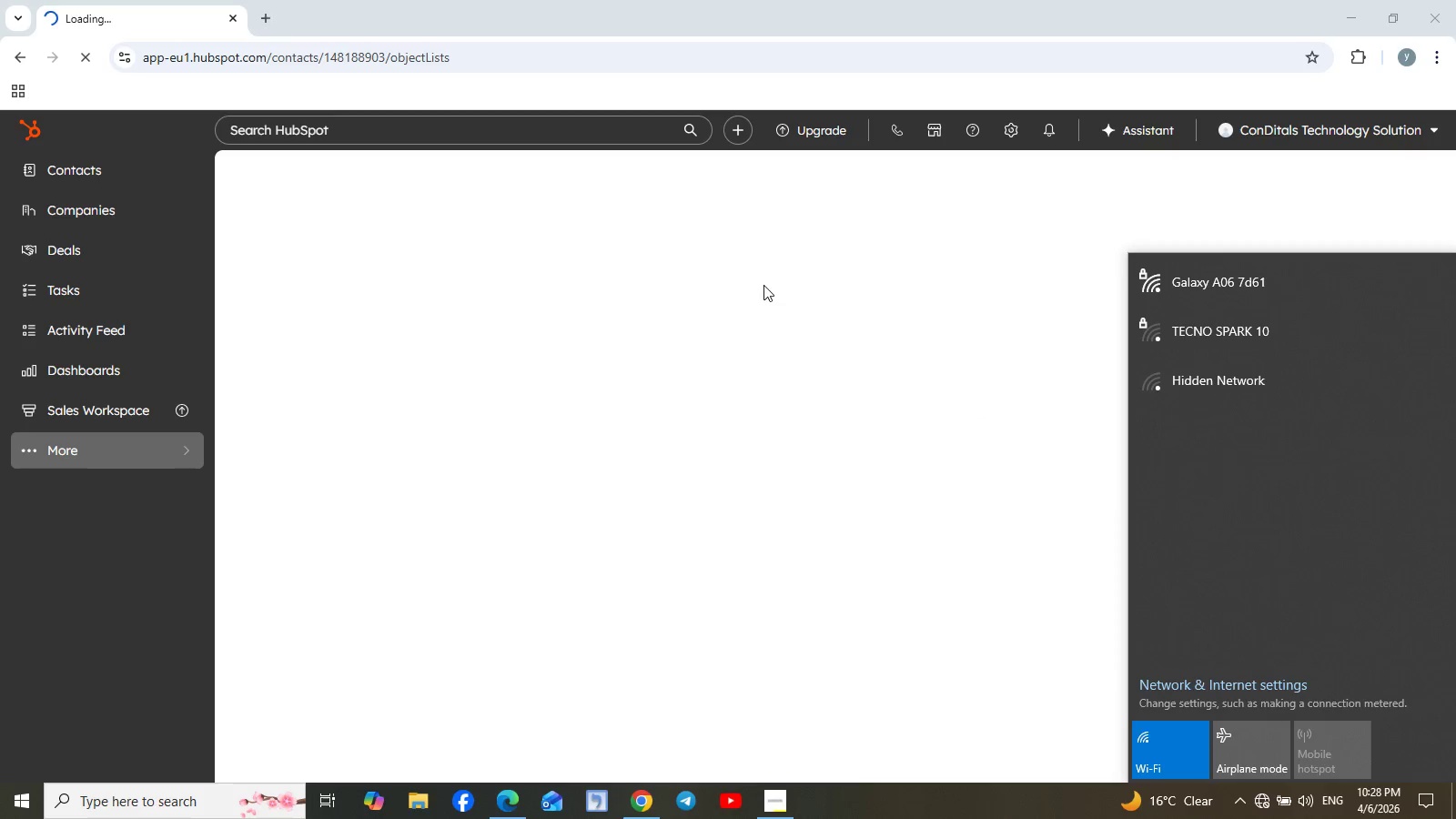 
left_click([899, 410])
 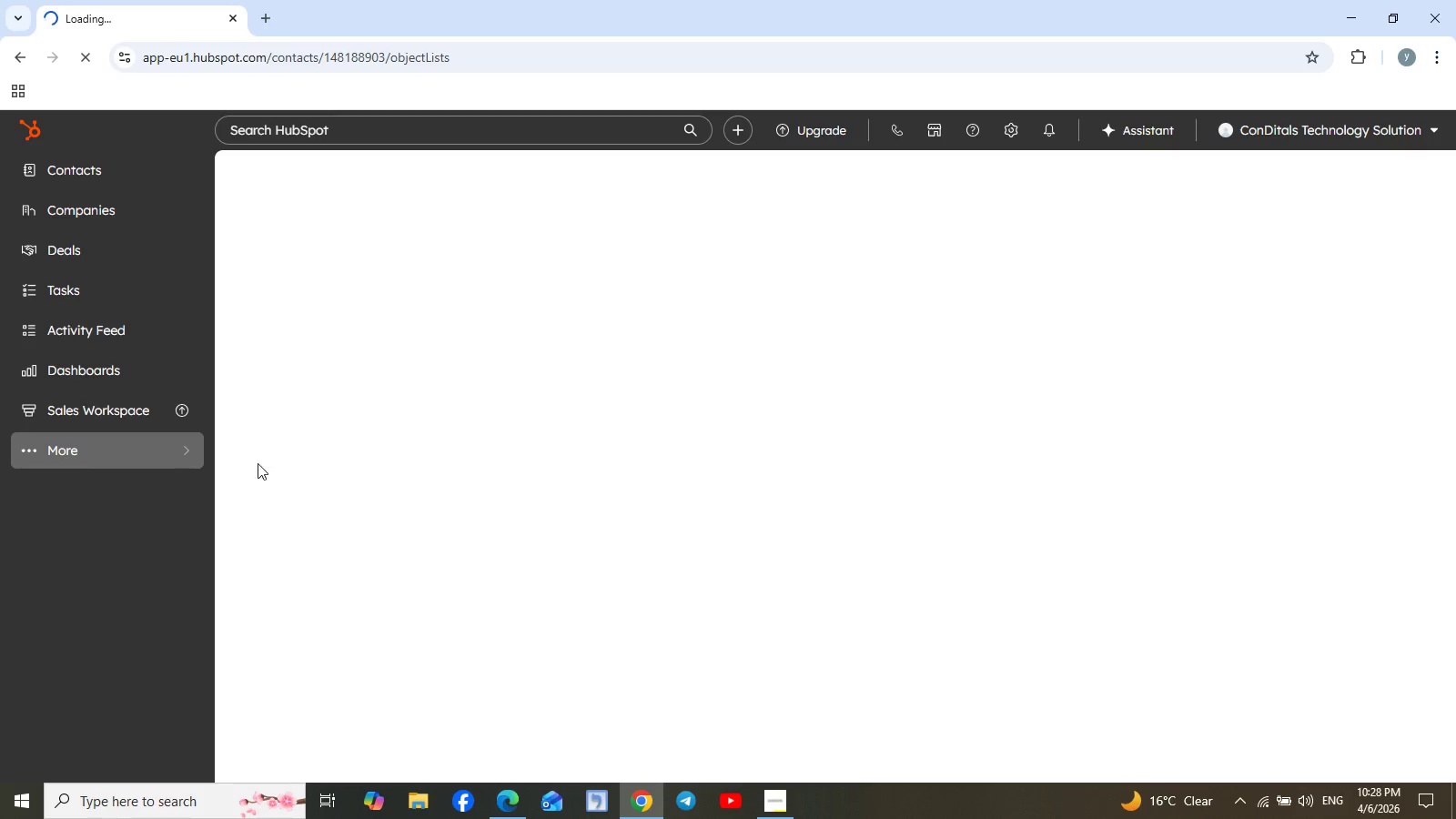 
left_click([180, 457])
 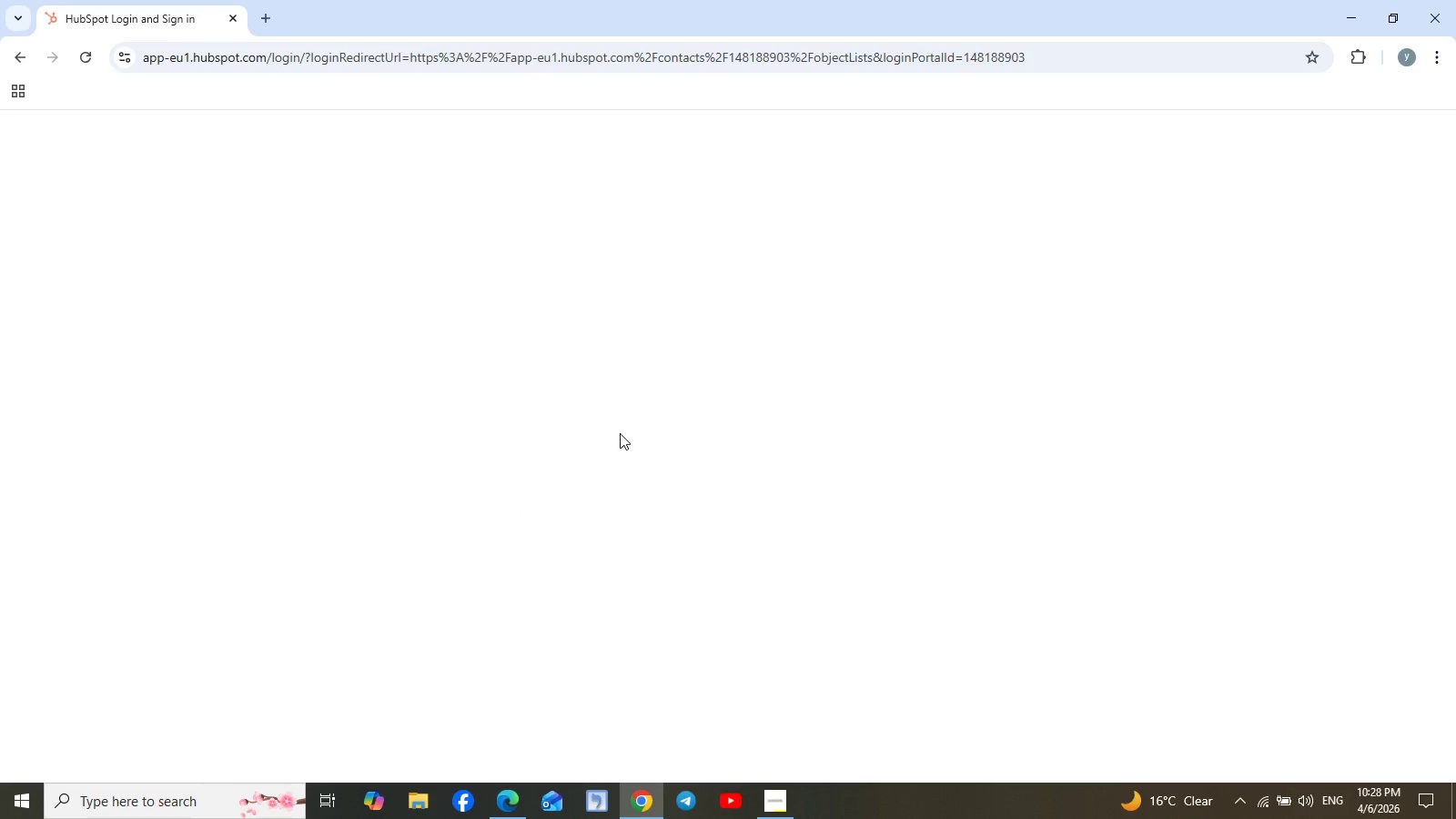 
mouse_move([777, 759])
 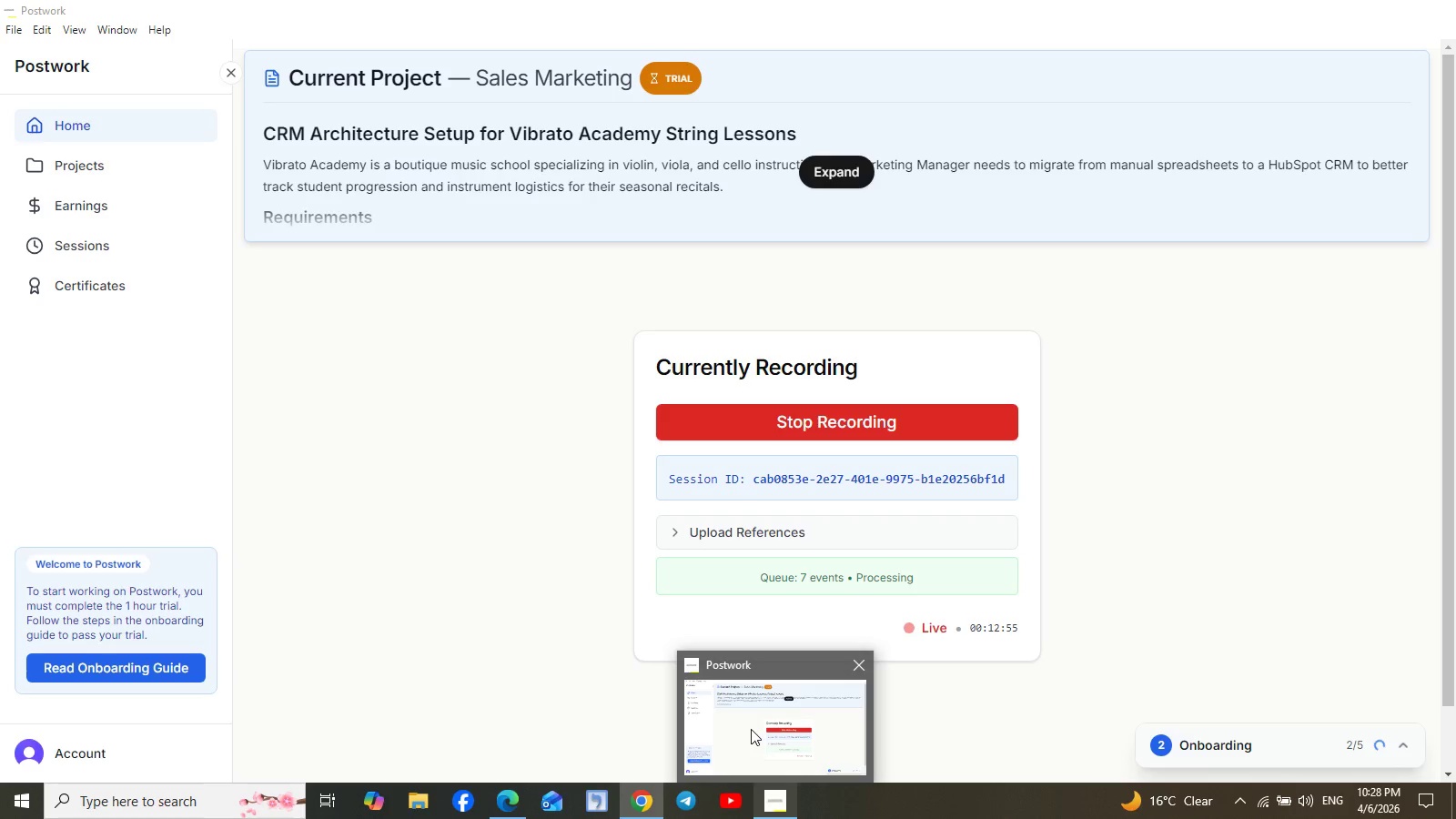 
left_click([751, 729])